 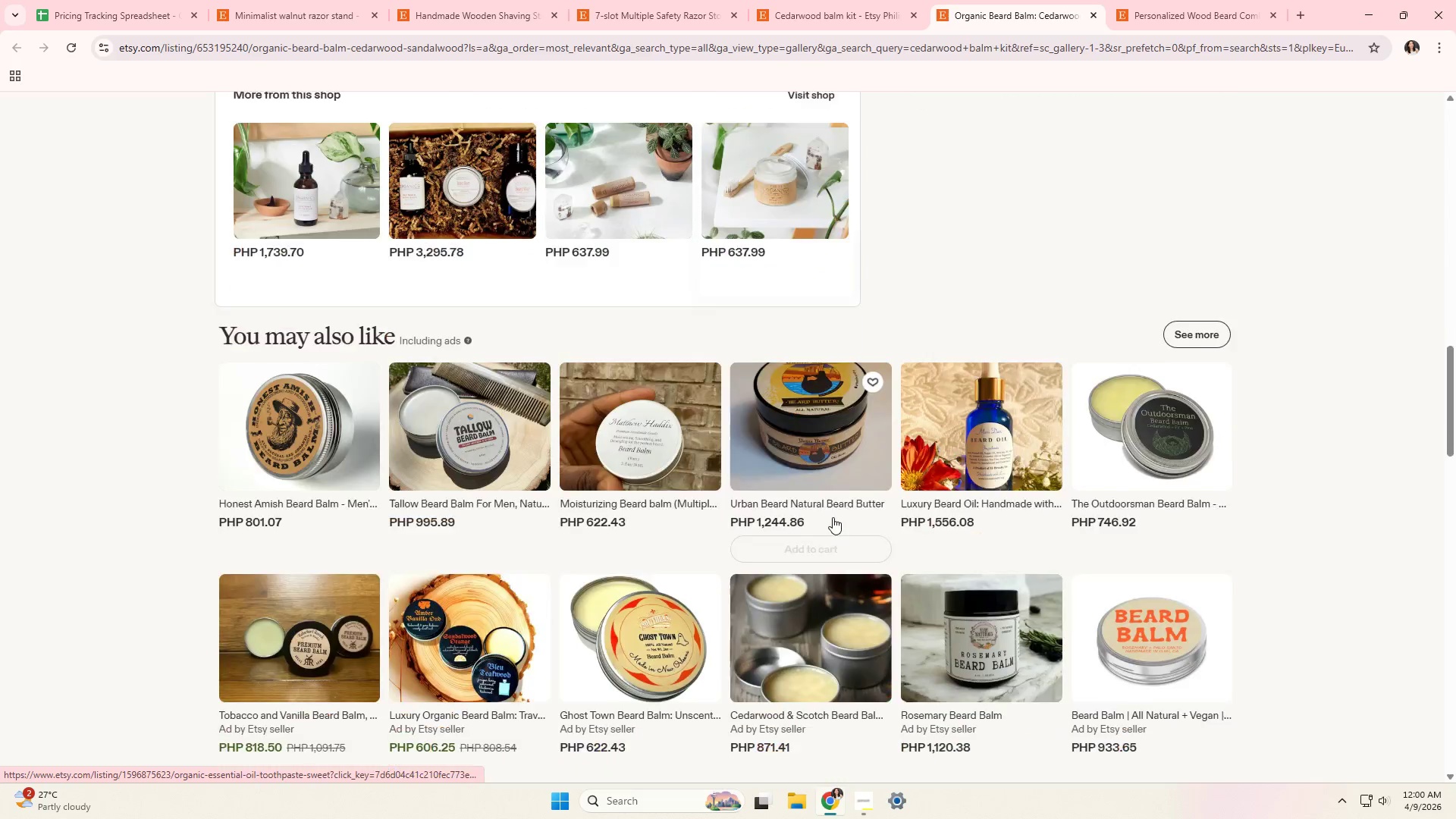 
scroll: coordinate [833, 517], scroll_direction: down, amount: 5.0
 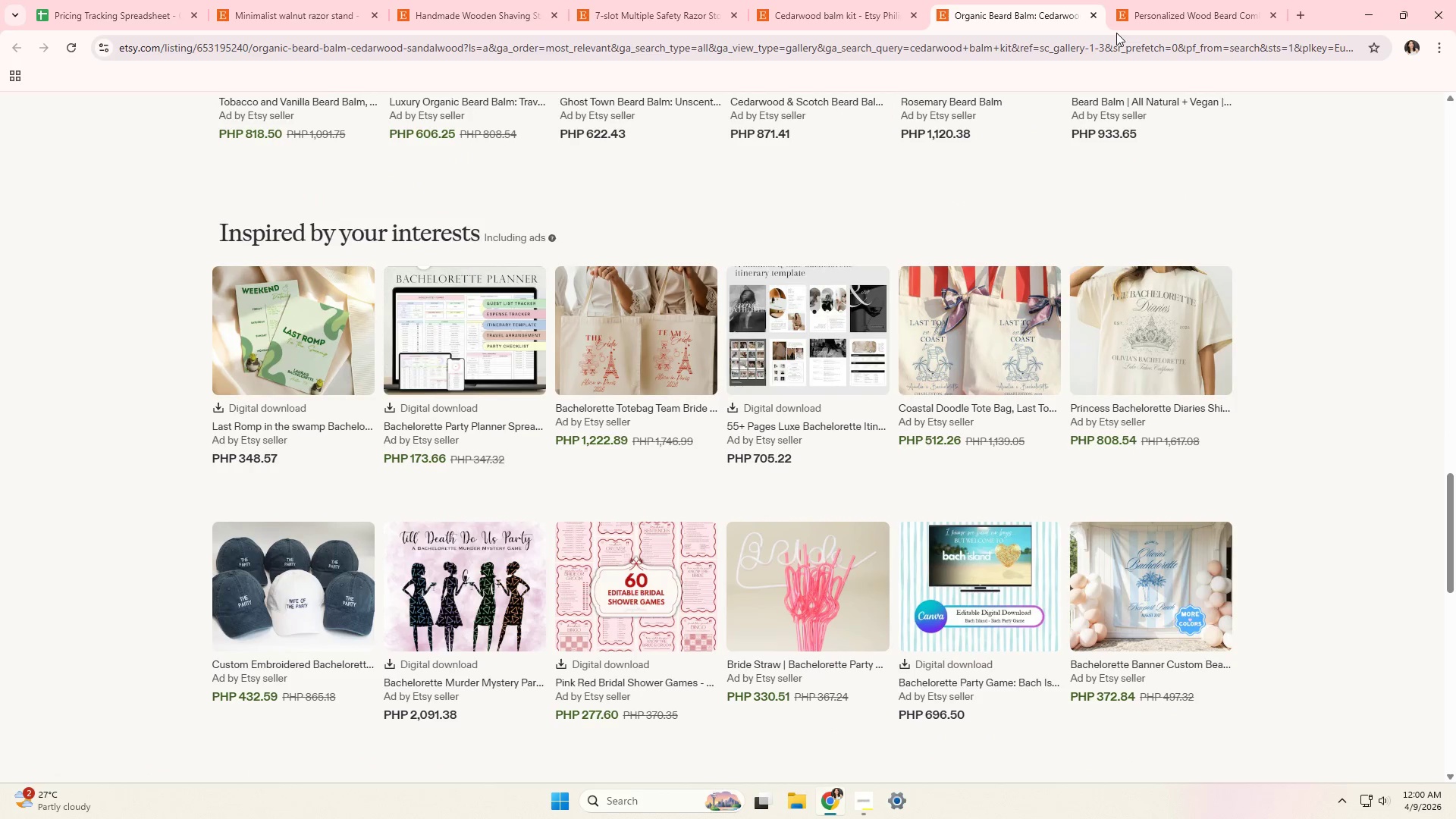 
left_click([1159, 0])
 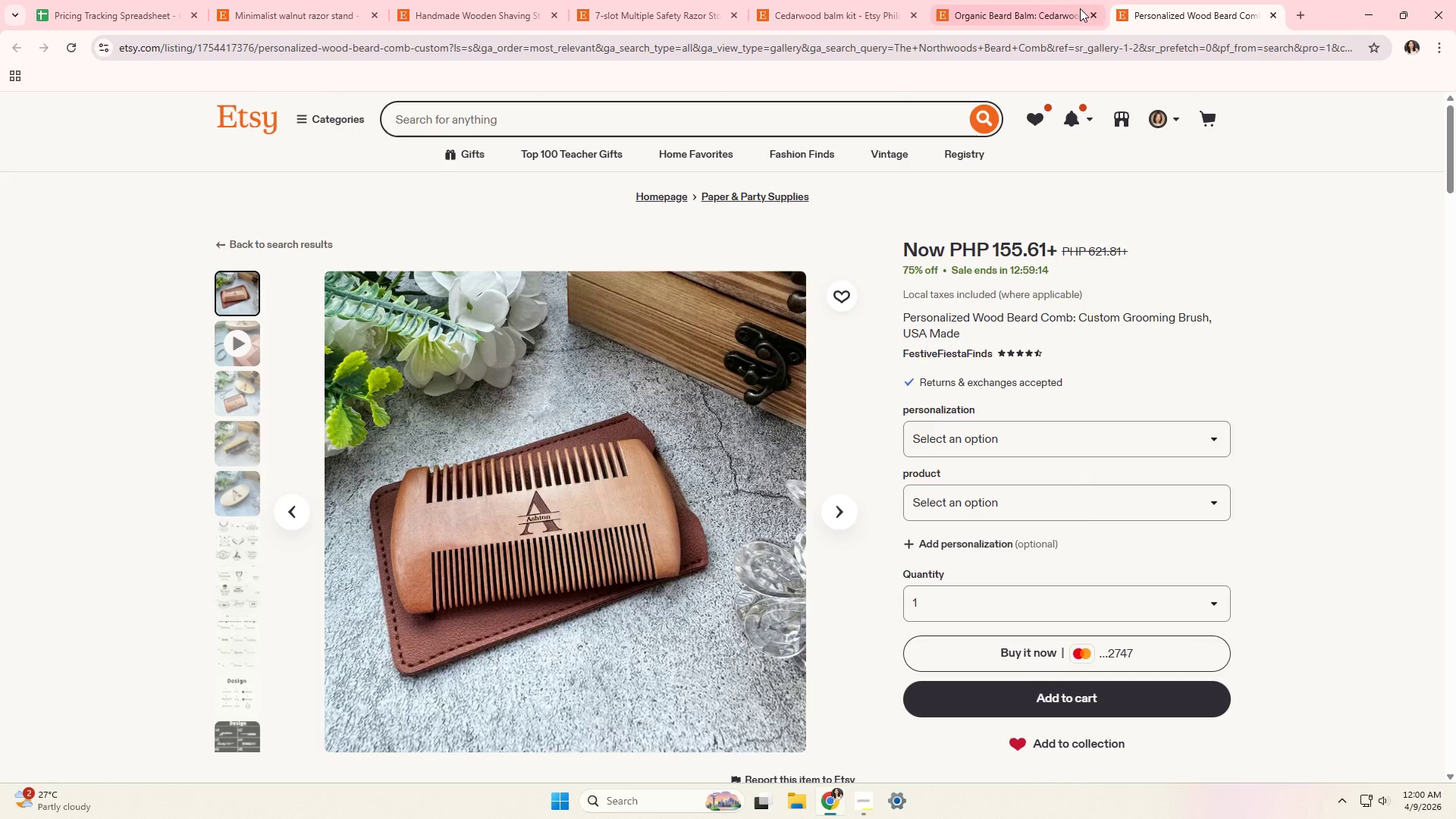 
left_click([1079, 7])
 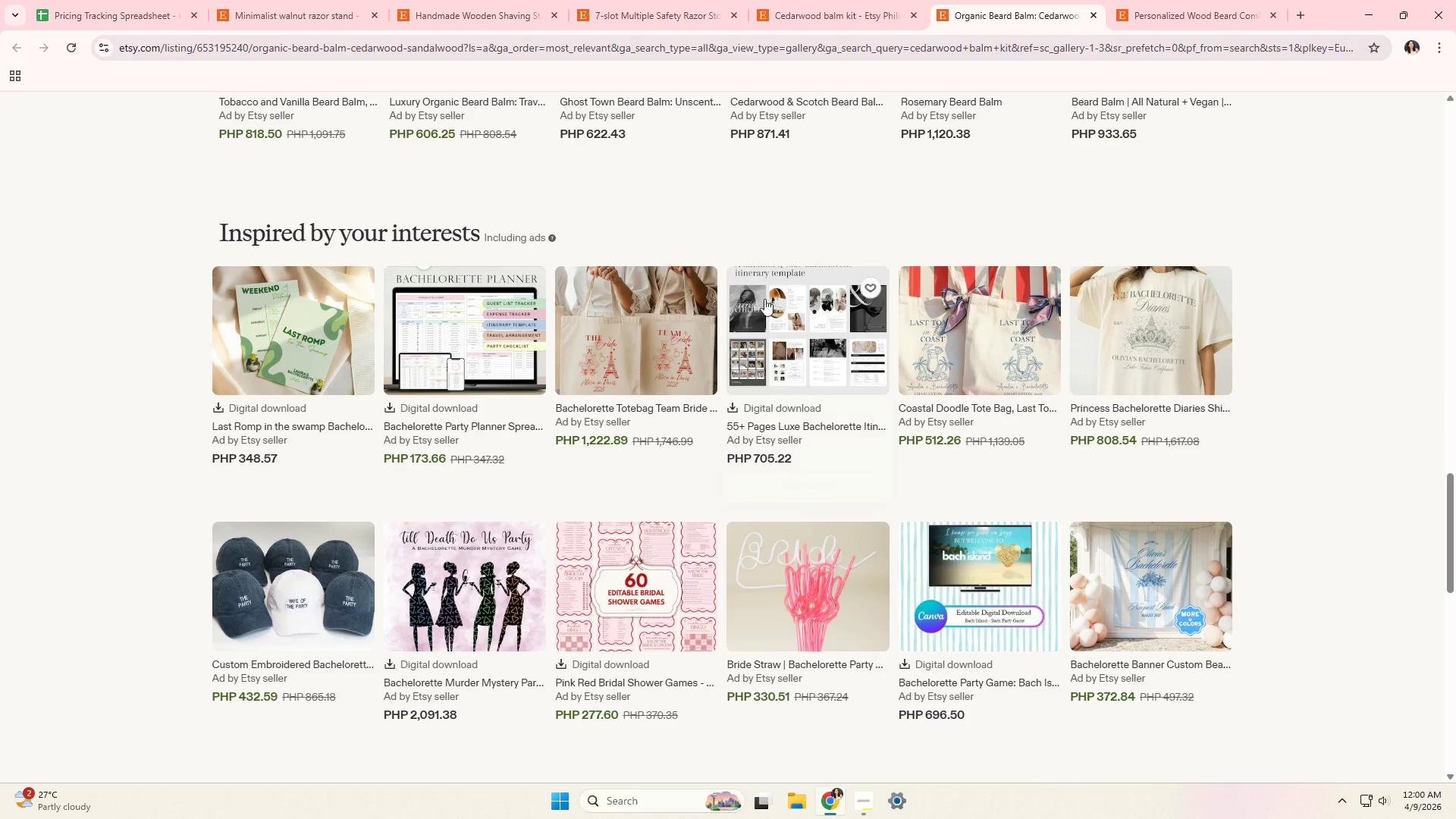 
scroll: coordinate [762, 322], scroll_direction: down, amount: 16.0
 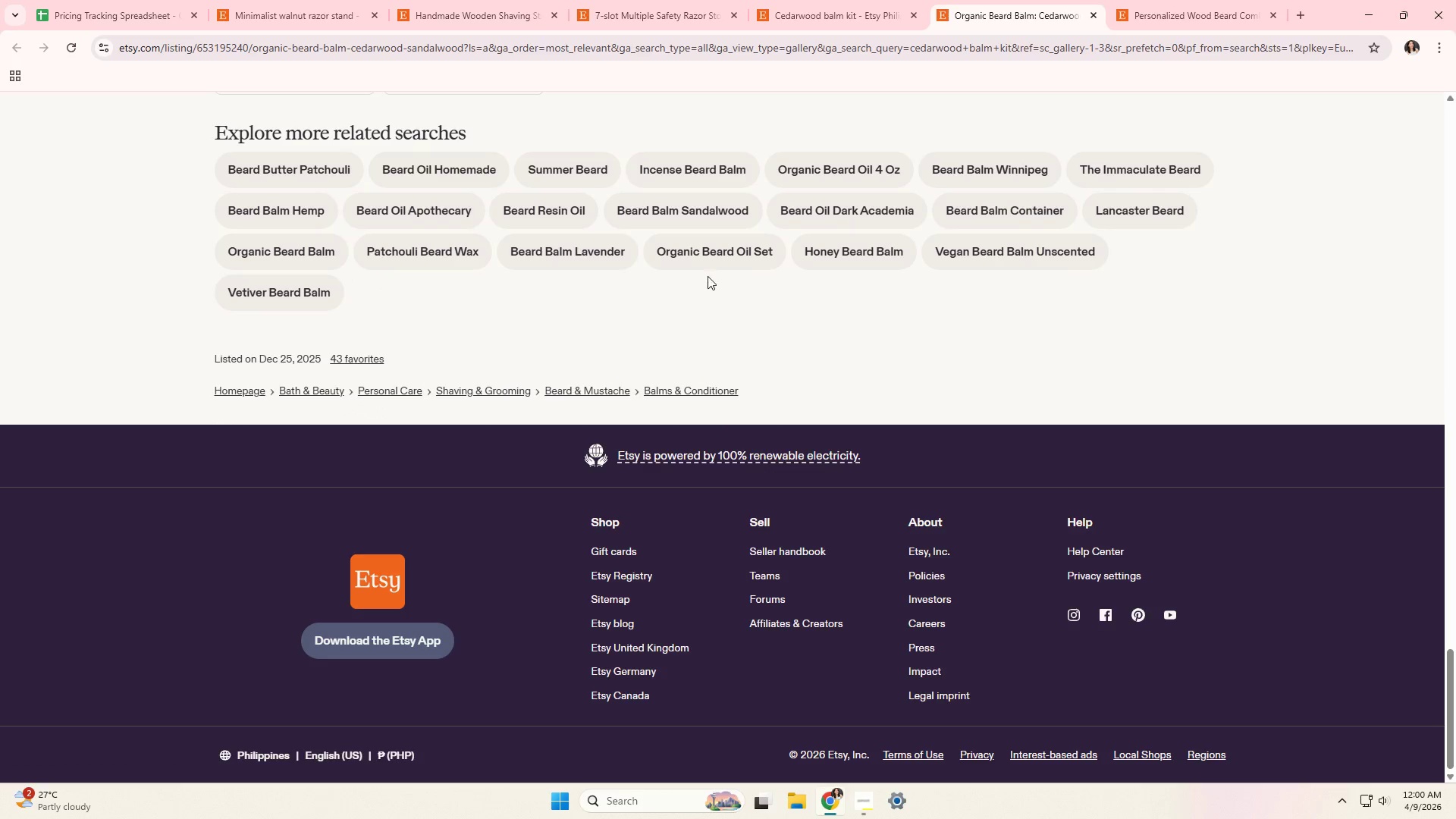 
left_click([695, 249])
 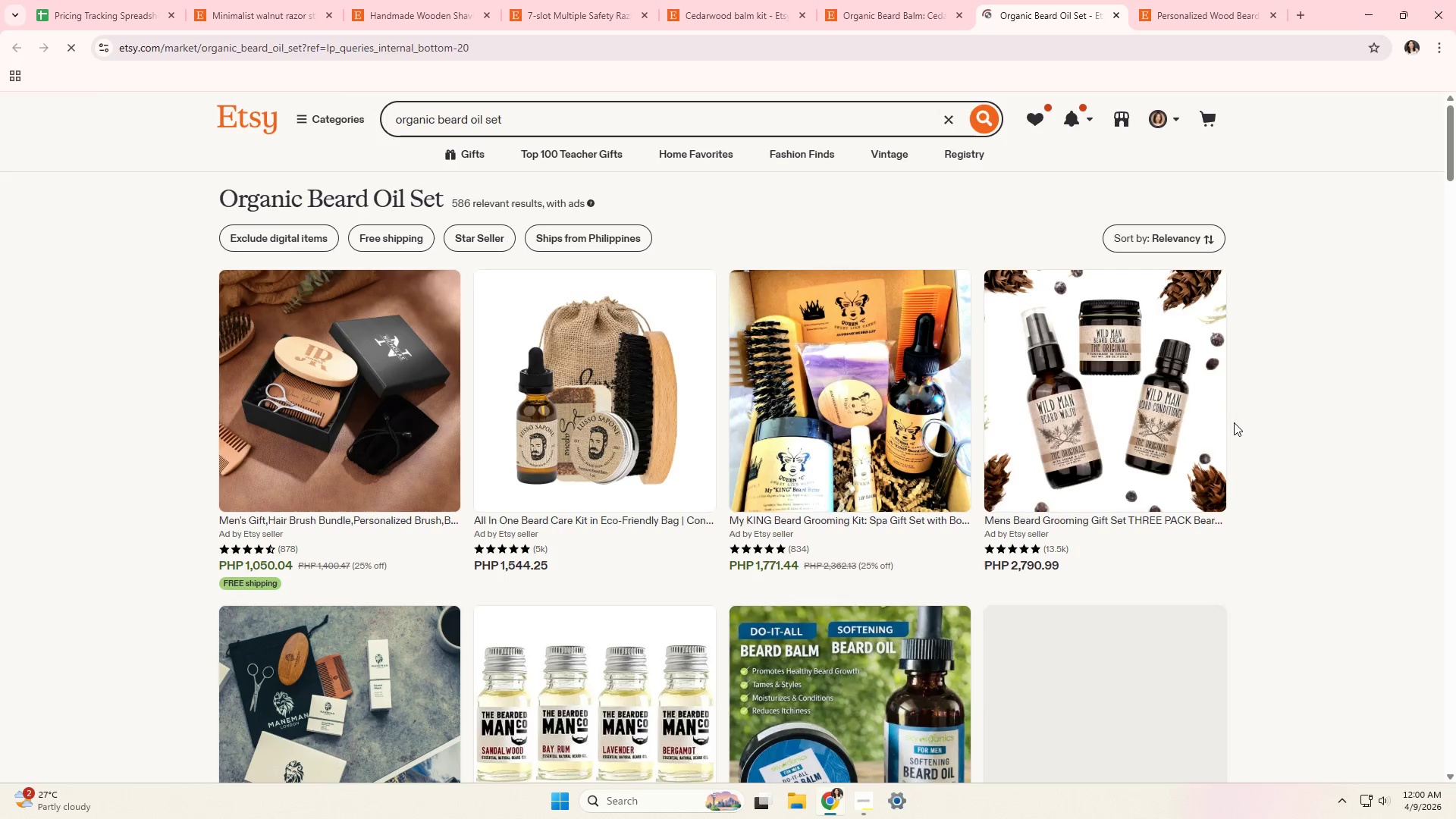 
scroll: coordinate [701, 388], scroll_direction: down, amount: 14.0
 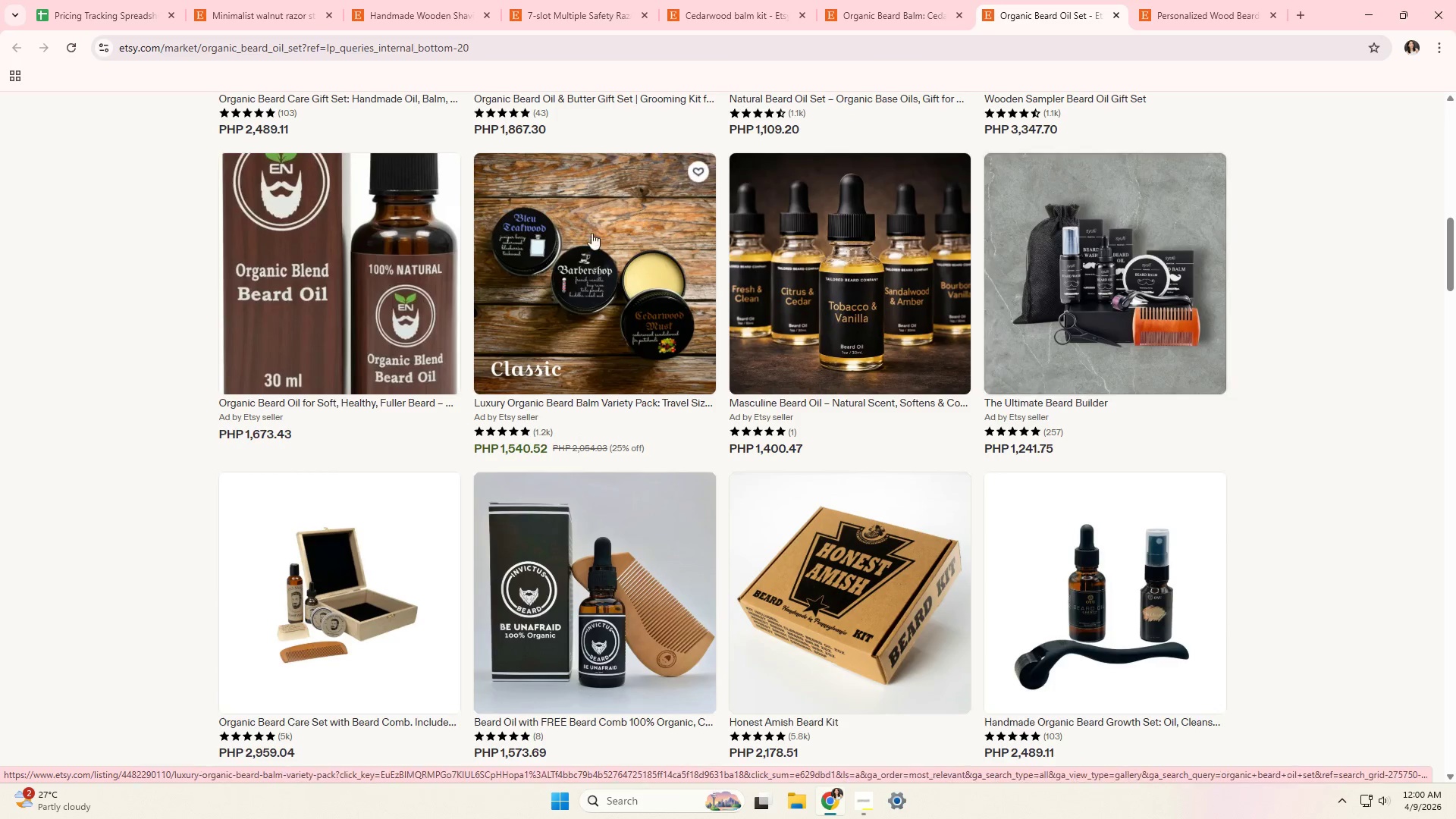 
left_click([585, 243])
 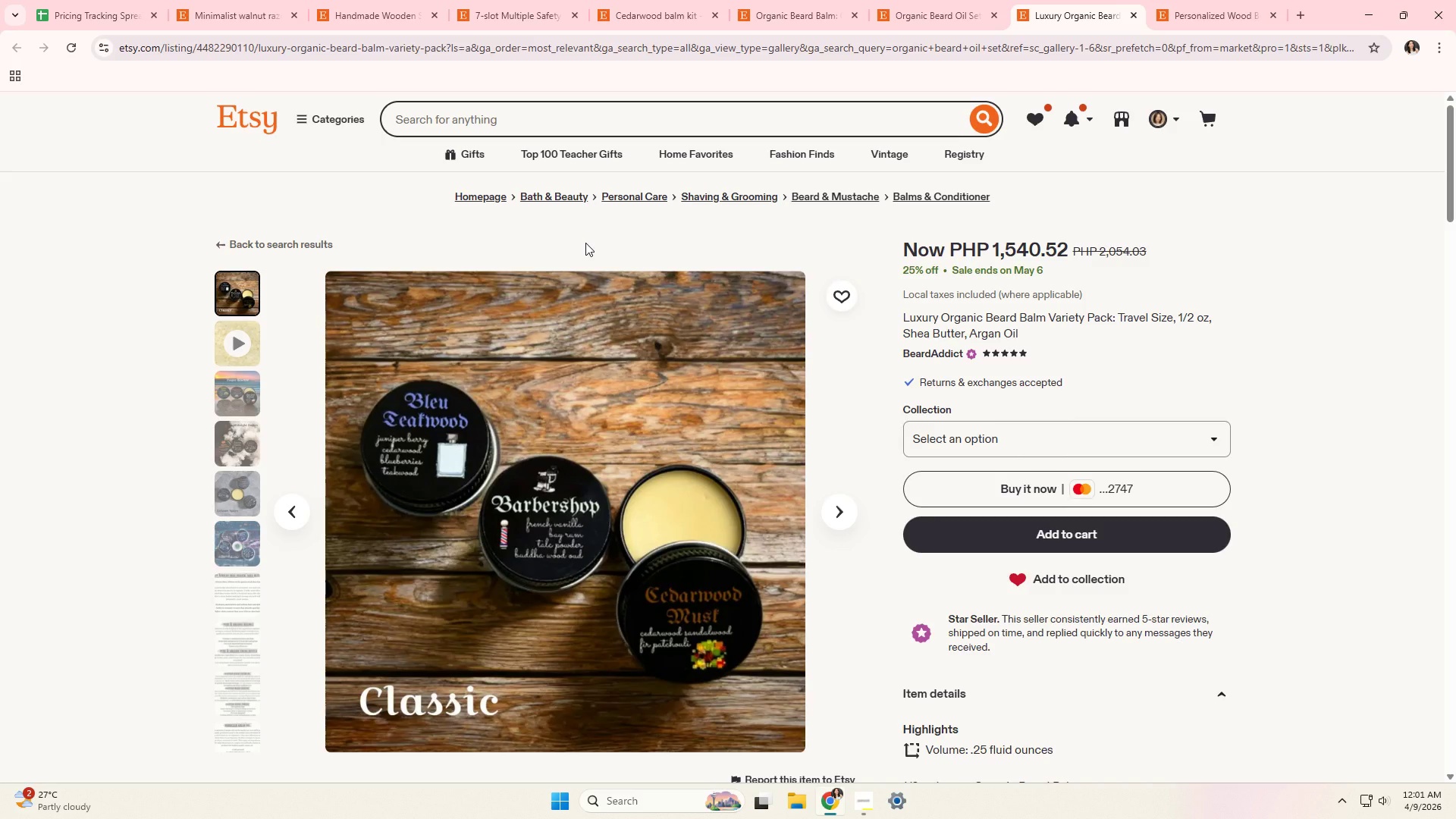 
wait(9.05)
 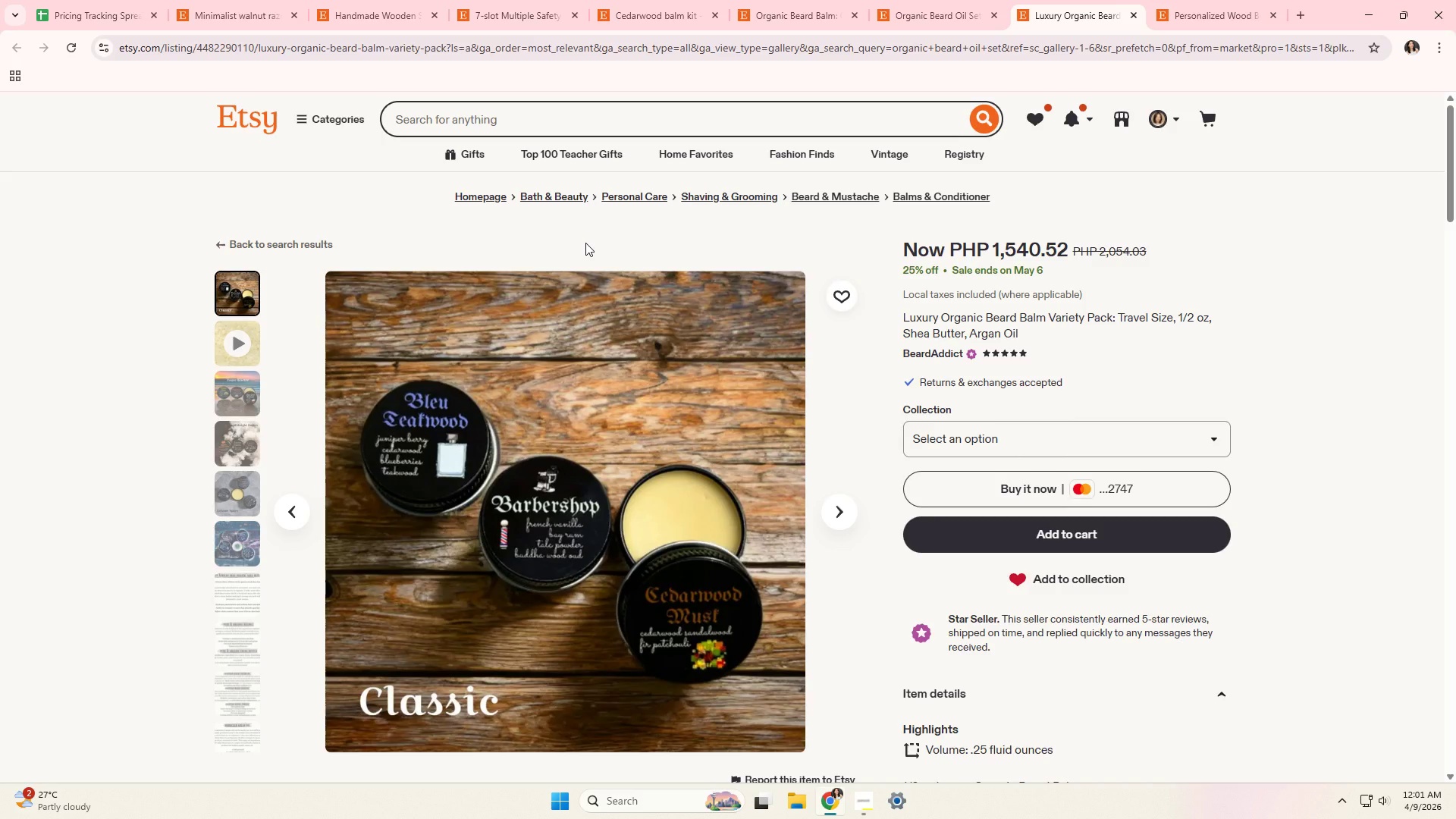 
left_click([1127, 17])
 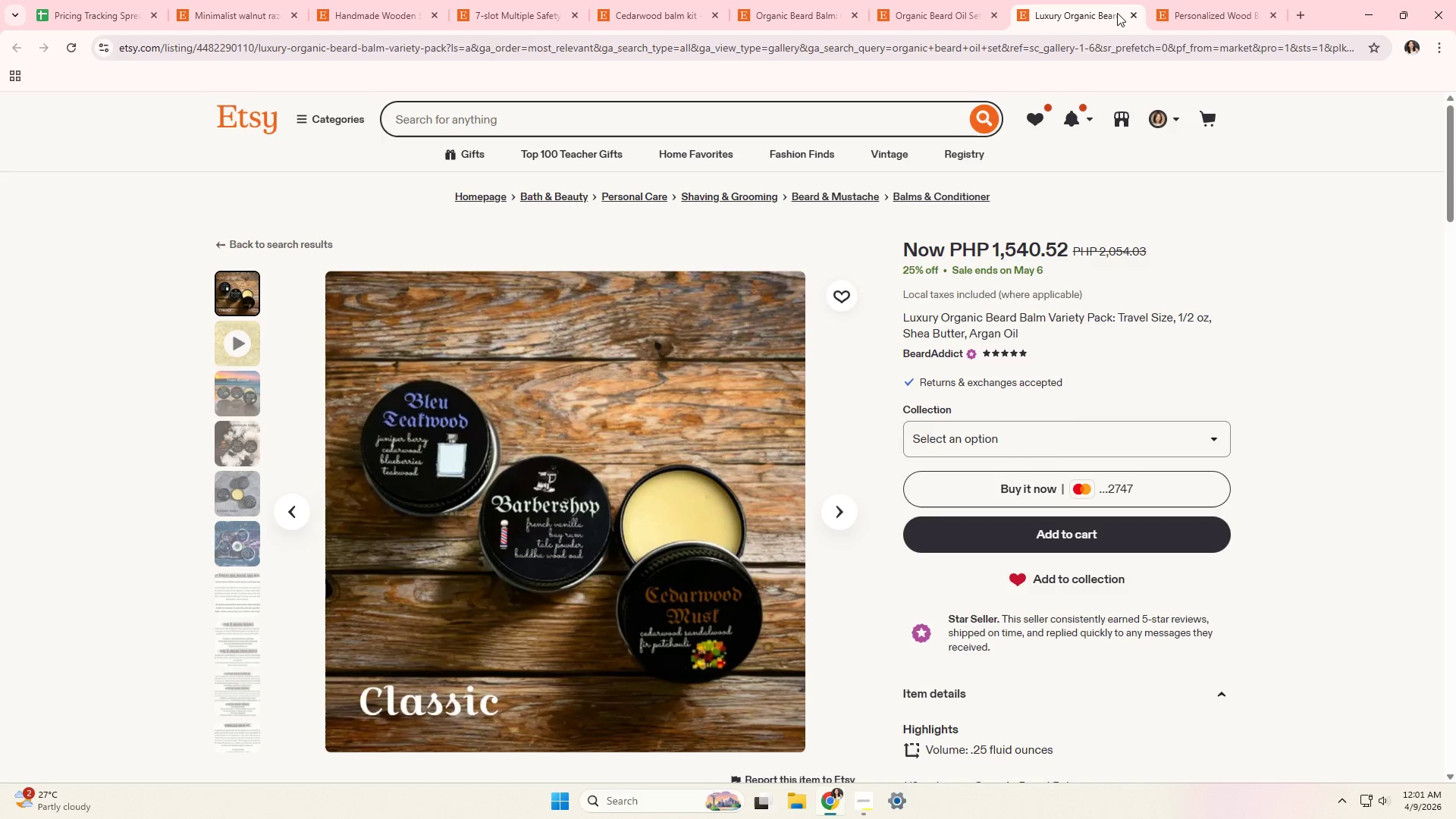 
left_click([1131, 14])
 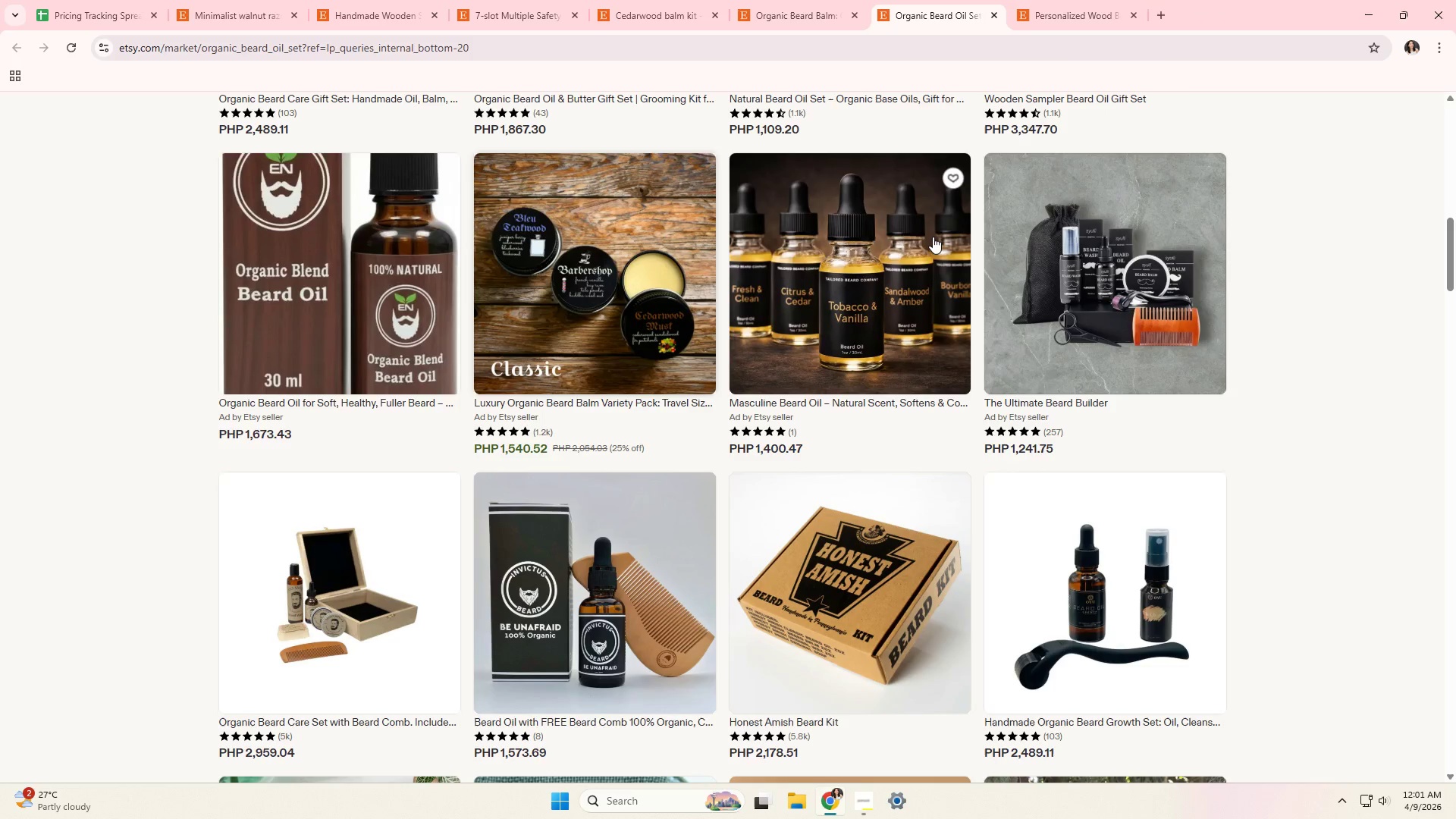 
scroll: coordinate [965, 442], scroll_direction: down, amount: 4.0
 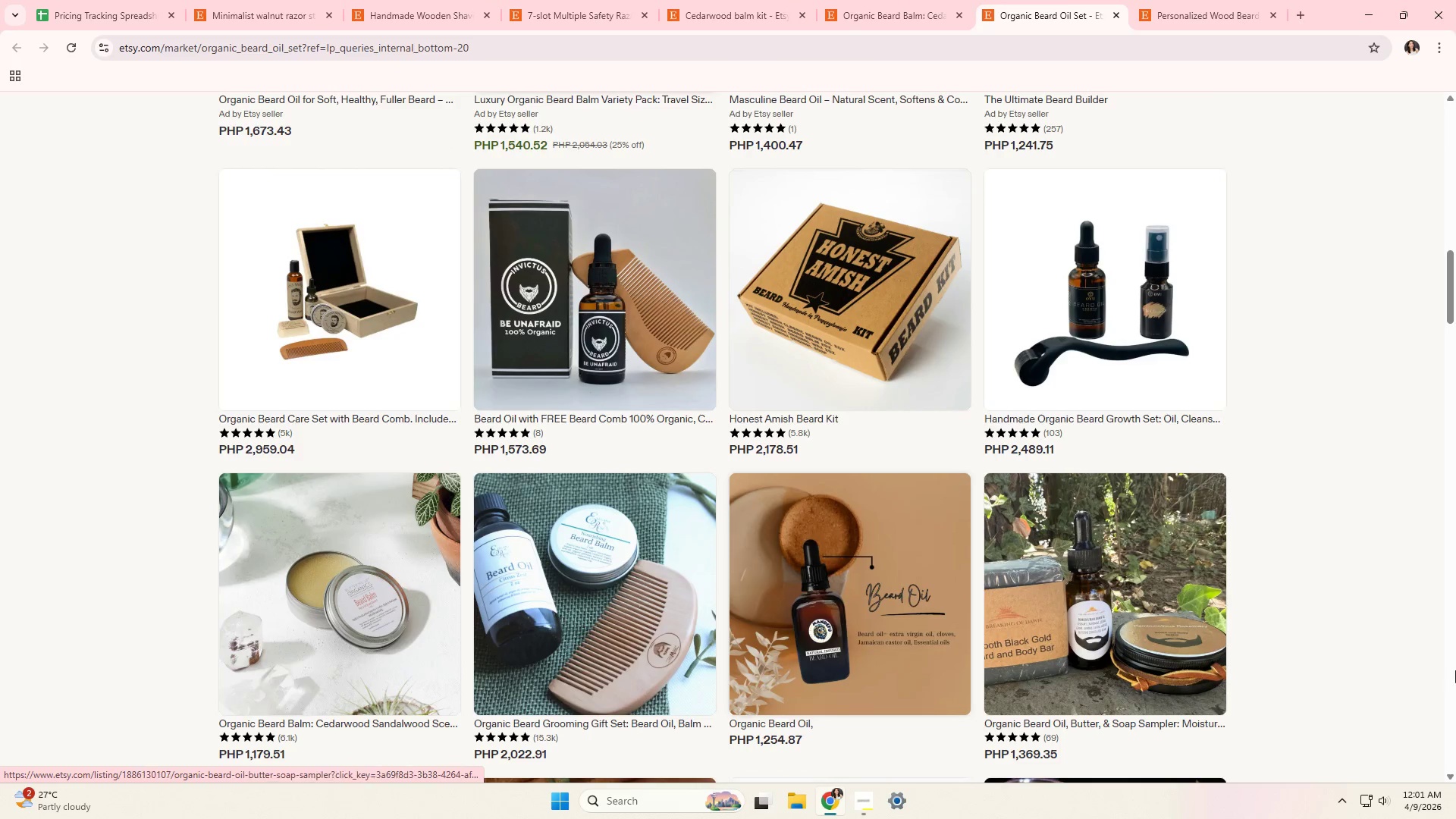 
left_click([617, 613])
 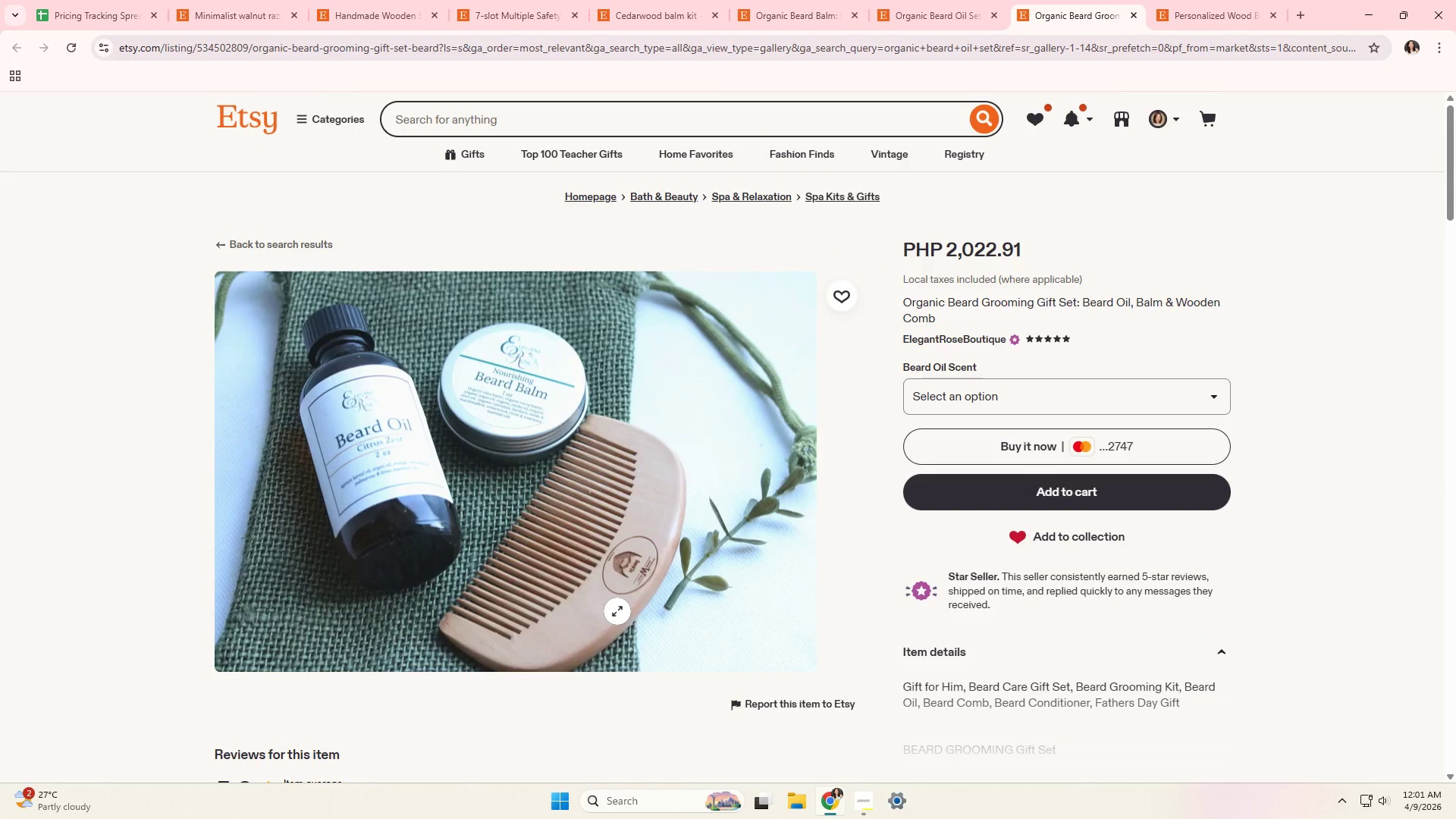 
wait(10.81)
 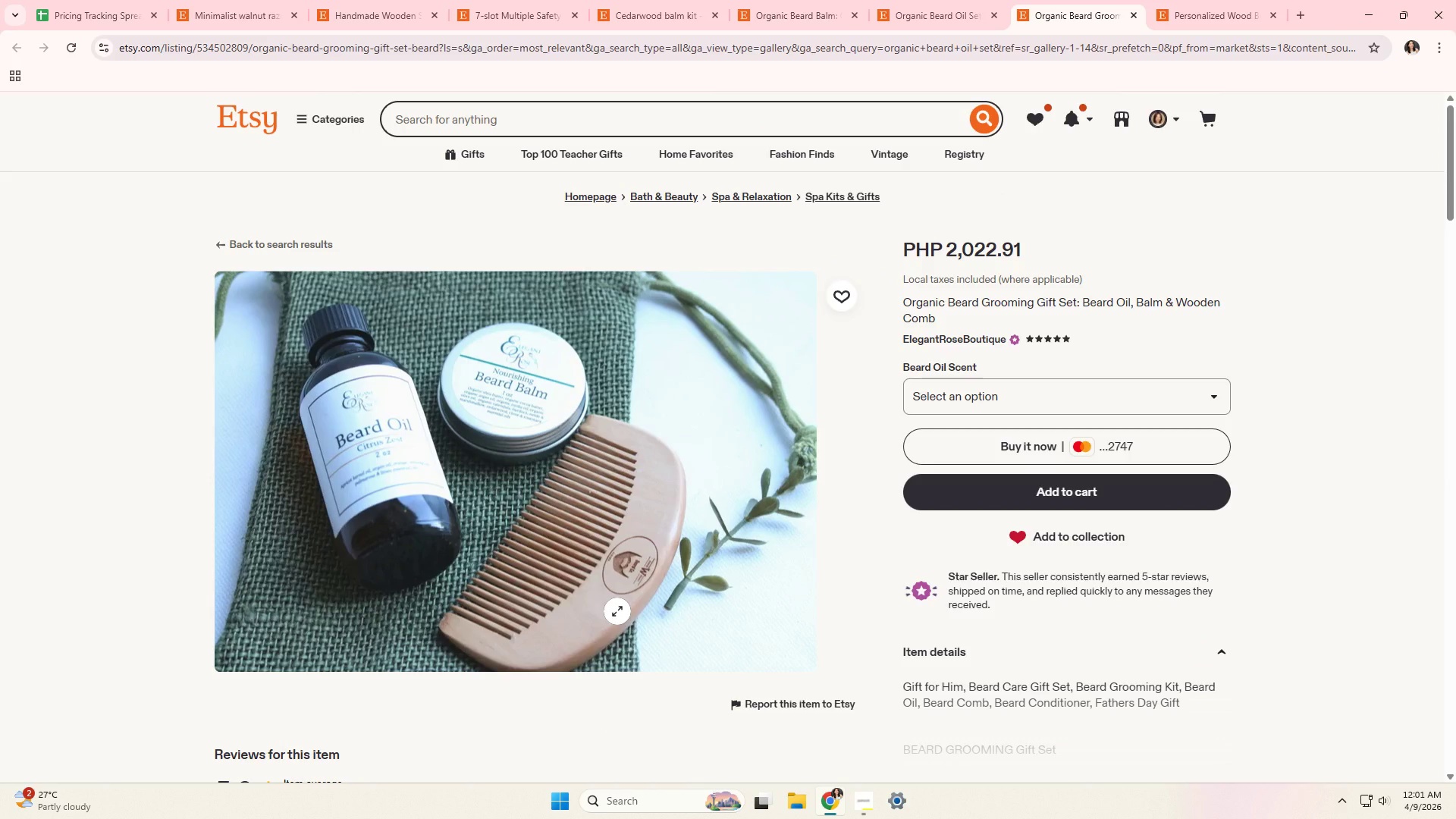 
scroll: coordinate [659, 607], scroll_direction: down, amount: 16.0
 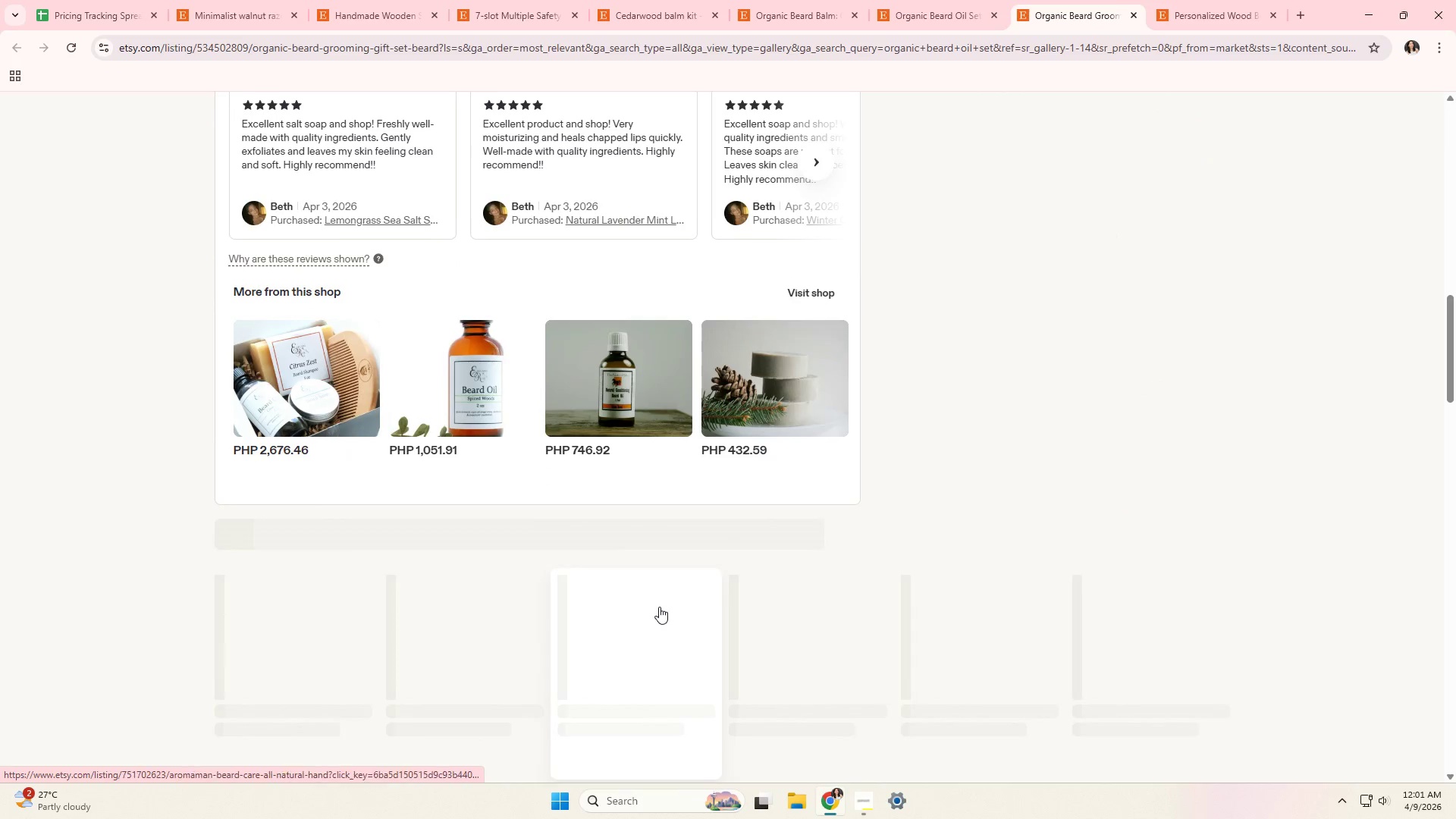 
scroll: coordinate [798, 362], scroll_direction: up, amount: 18.0
 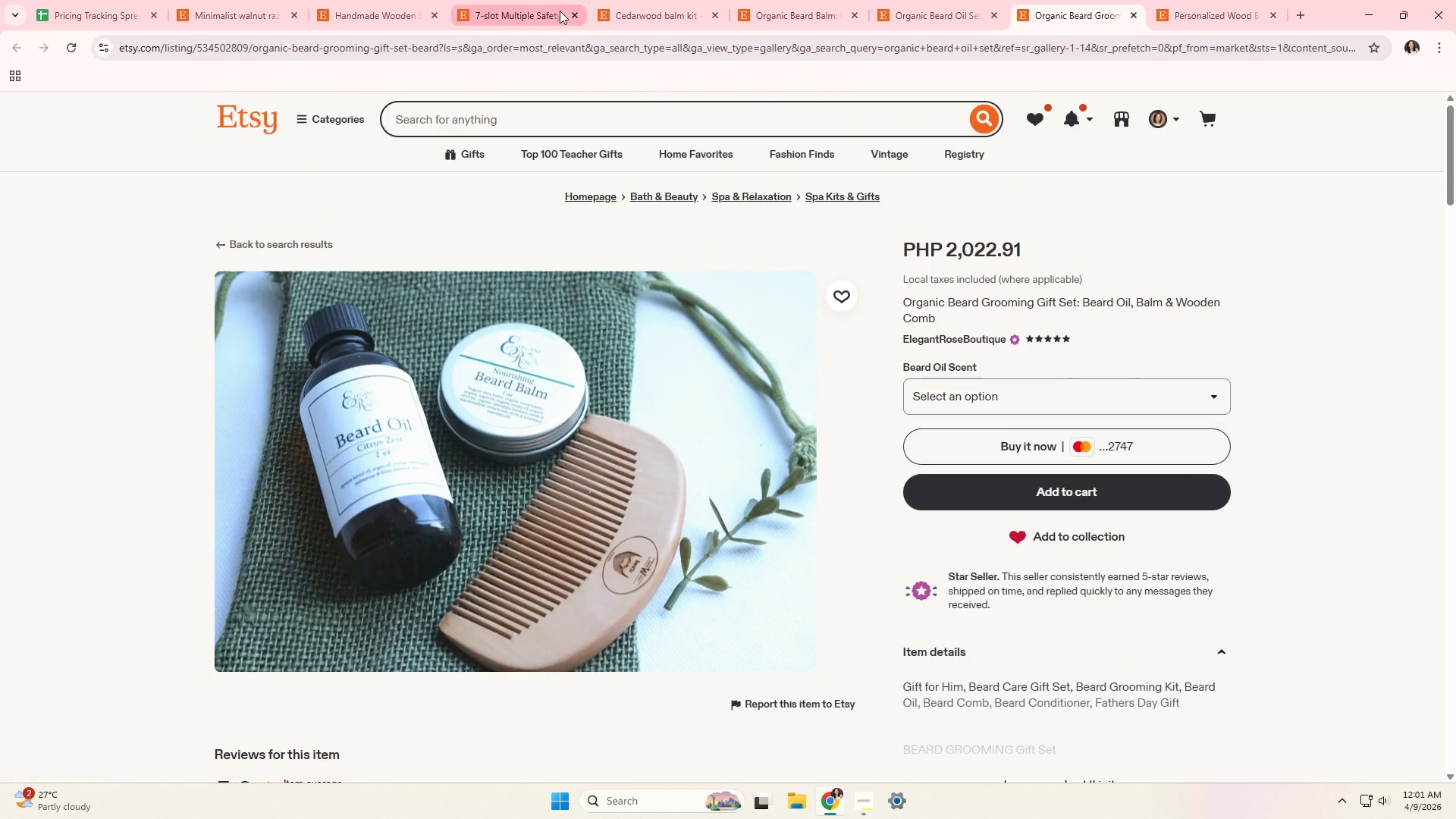 
left_click([527, 0])
 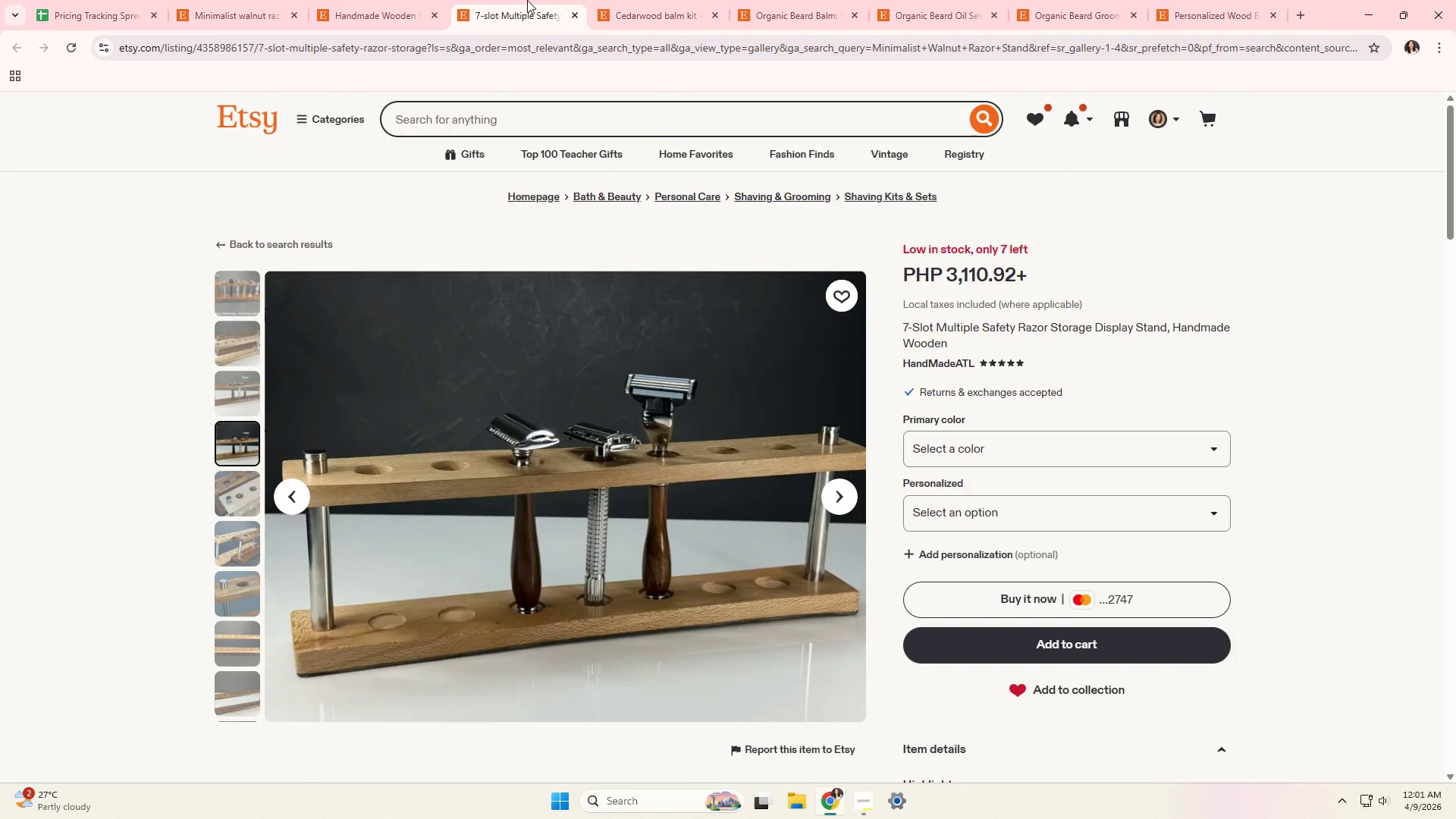 
wait(24.81)
 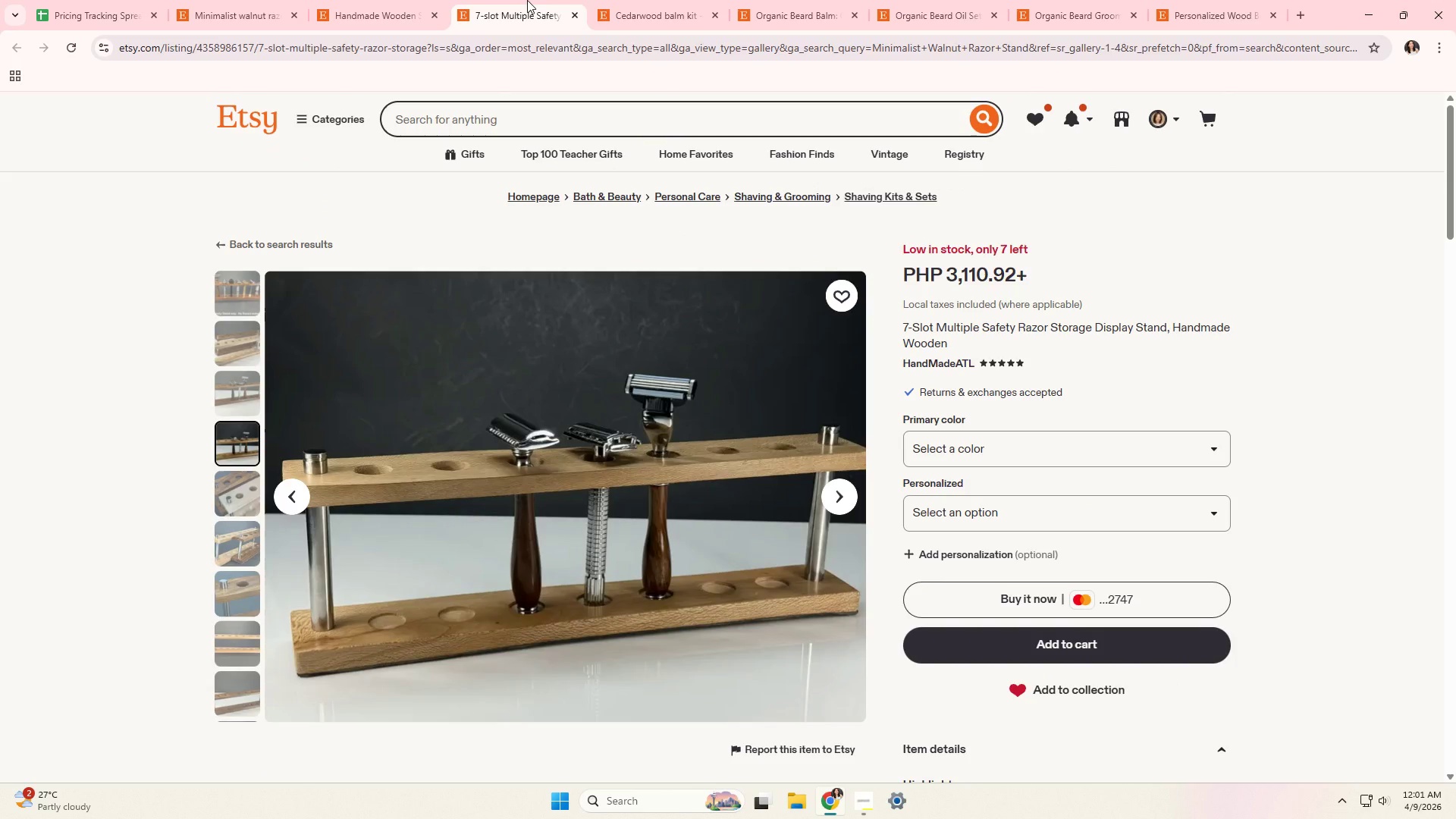 
scroll: coordinate [772, 556], scroll_direction: down, amount: 29.0
 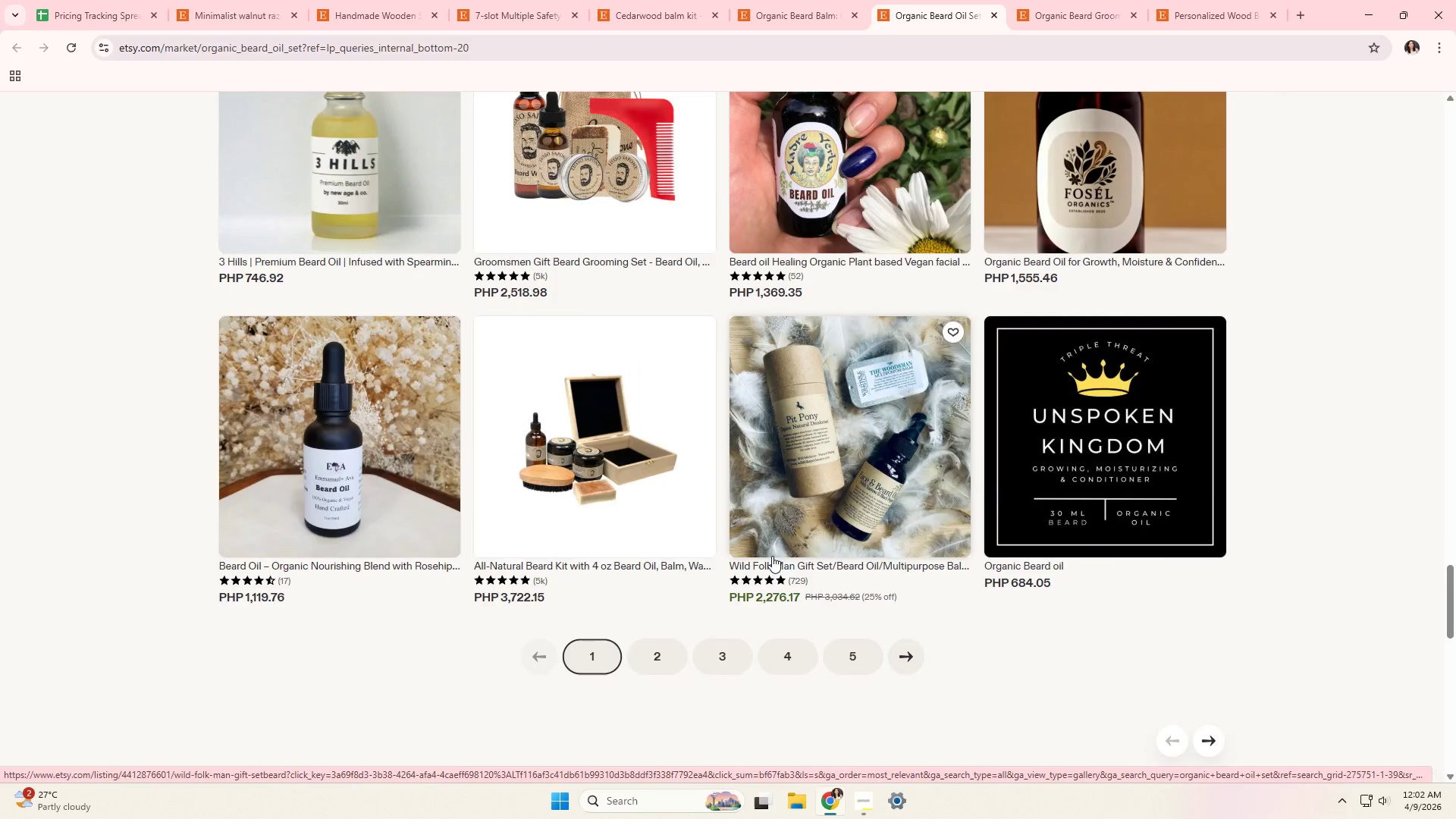 
left_click([601, 417])
 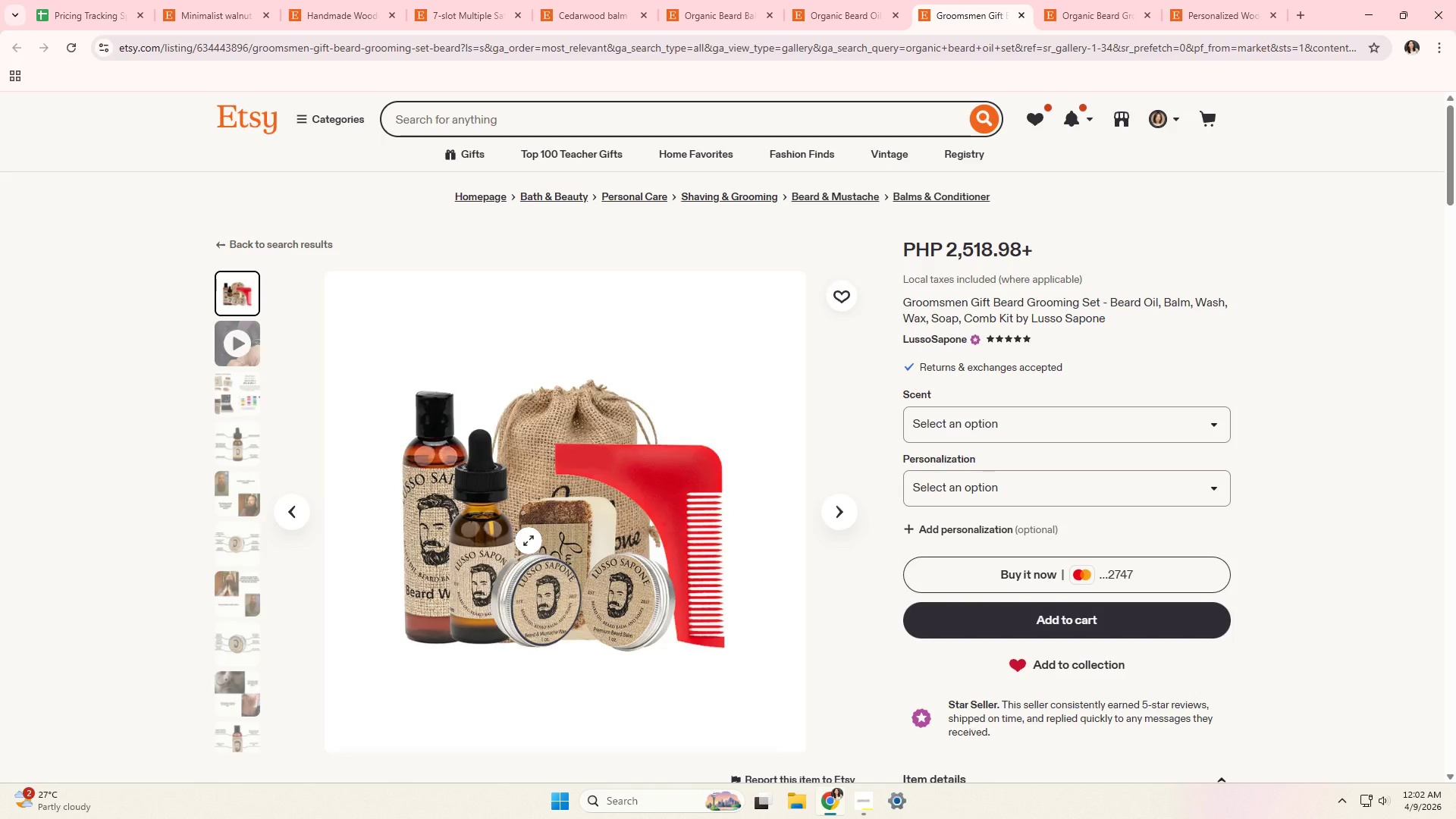 
scroll: coordinate [576, 365], scroll_direction: up, amount: 3.0
 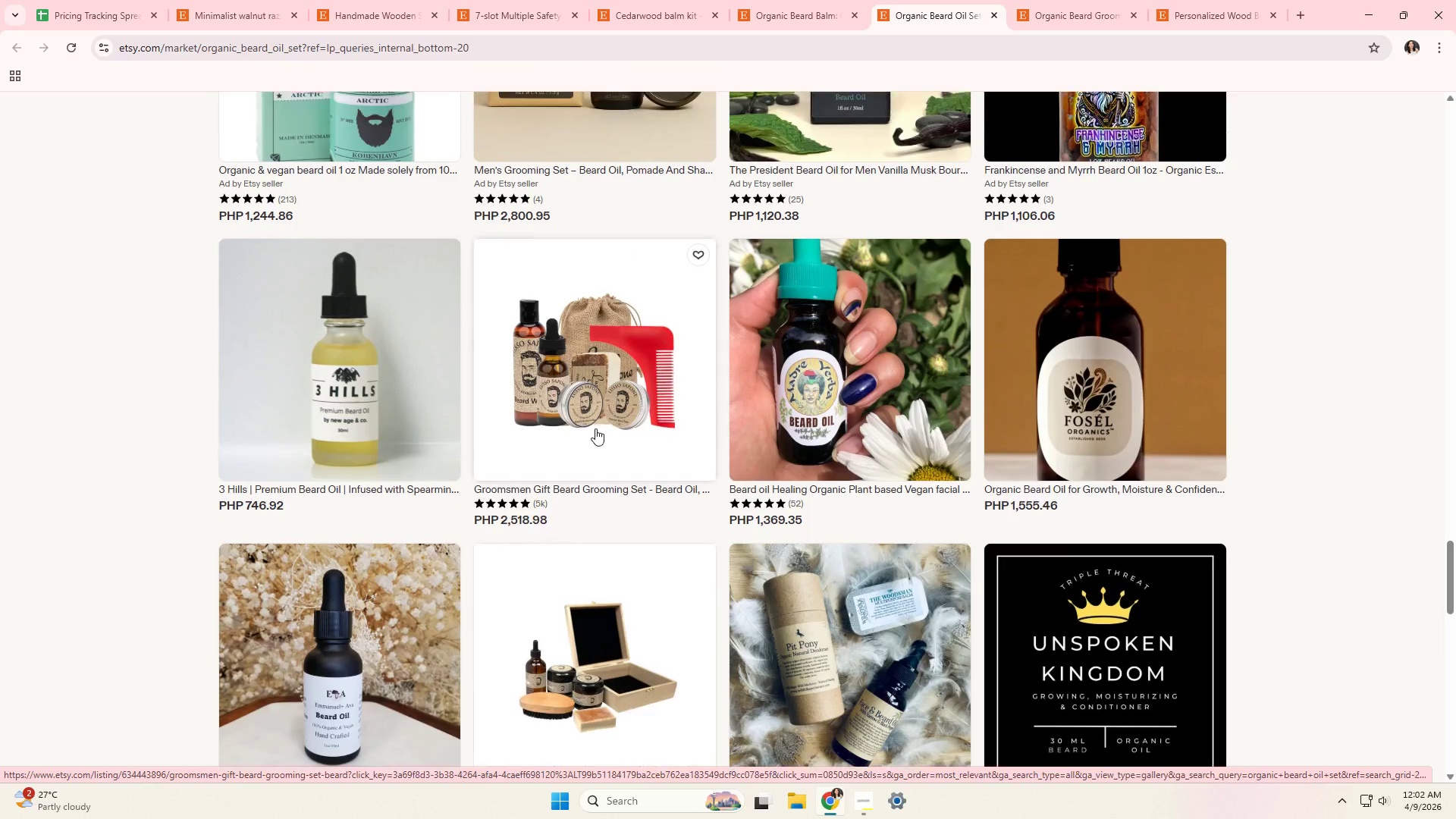 
scroll: coordinate [540, 542], scroll_direction: down, amount: 3.0
 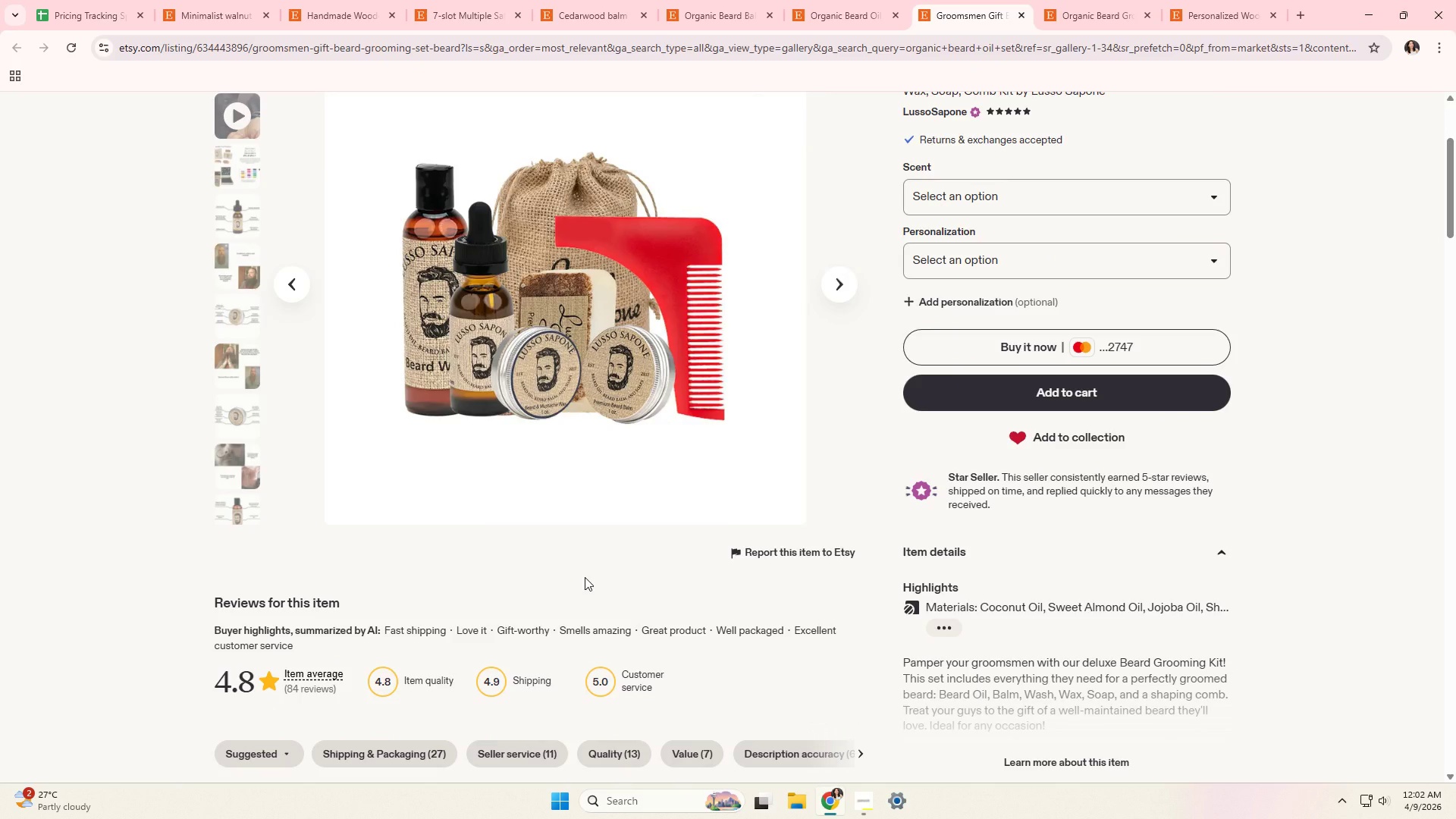 
scroll: coordinate [805, 432], scroll_direction: up, amount: 3.0
 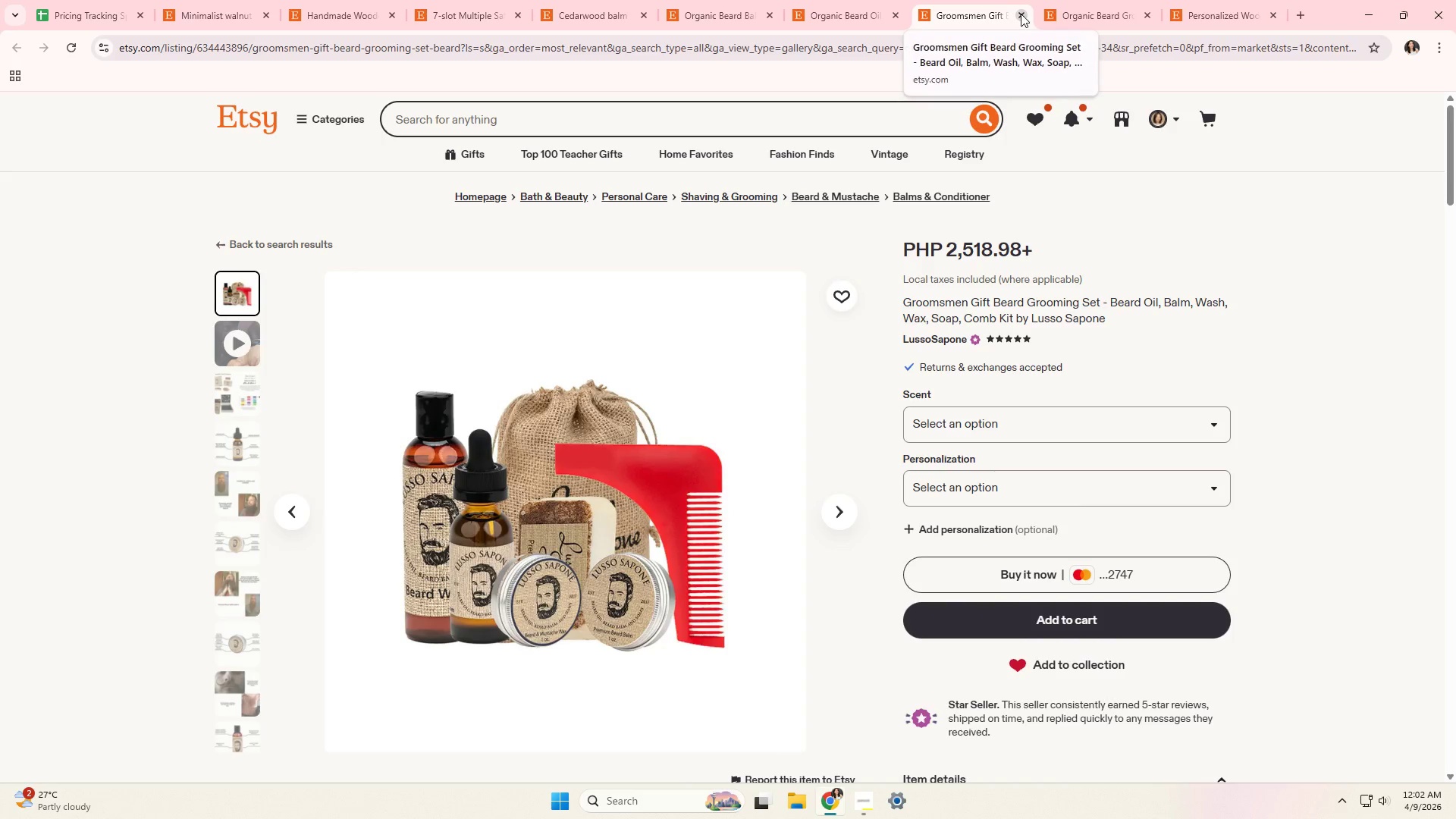 
left_click([1021, 14])
 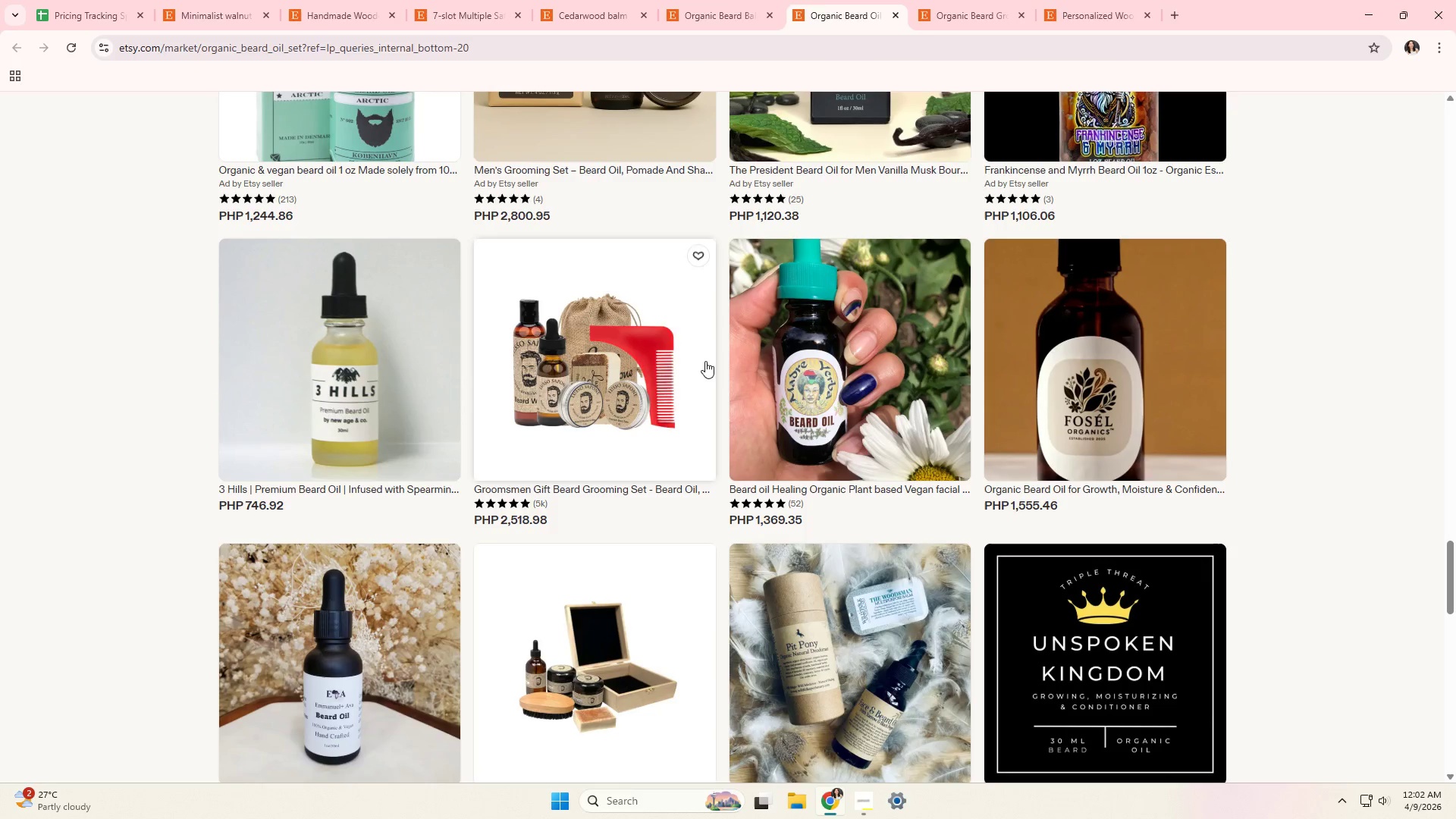 
left_click([785, 0])
 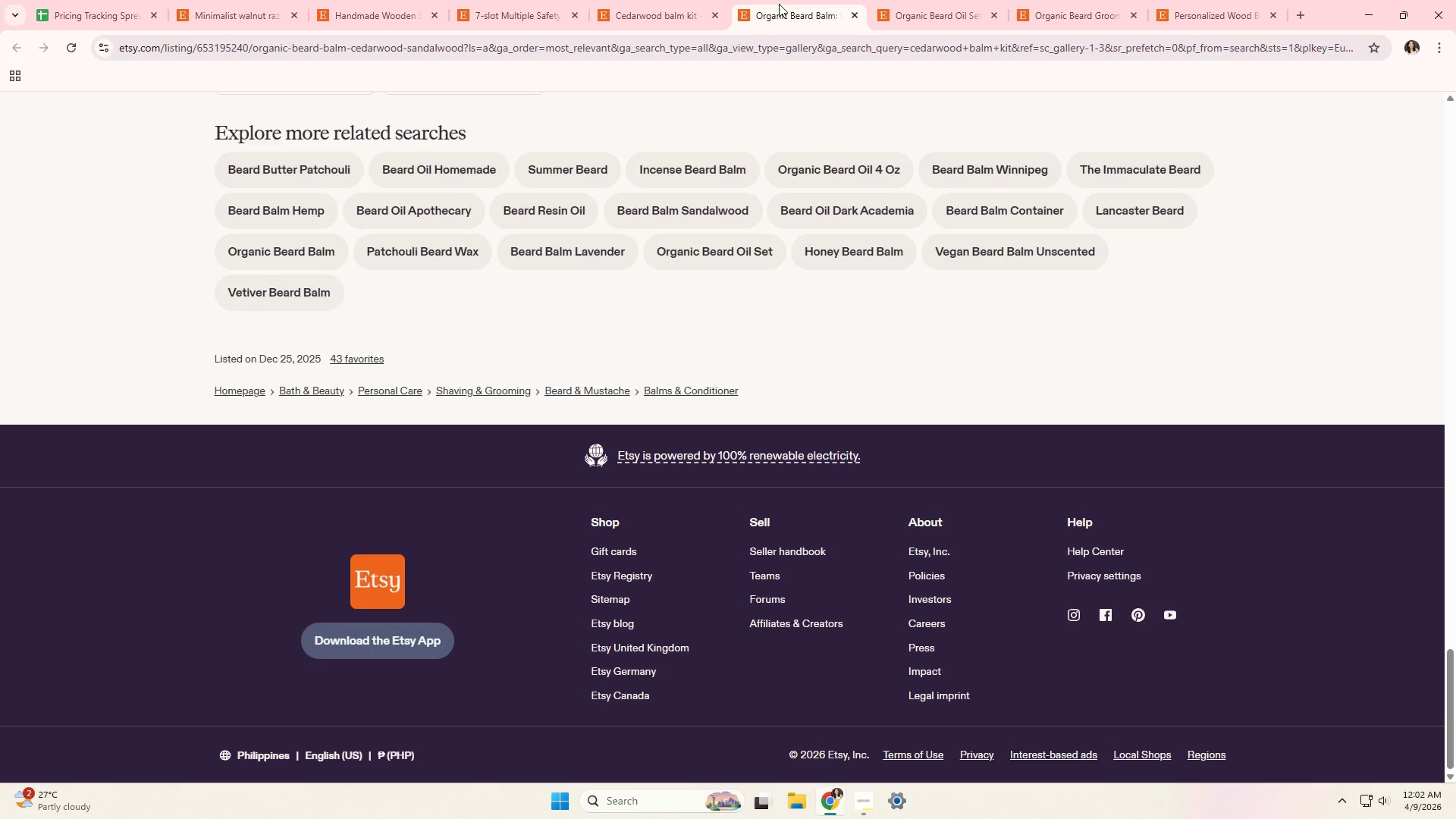 
wait(11.98)
 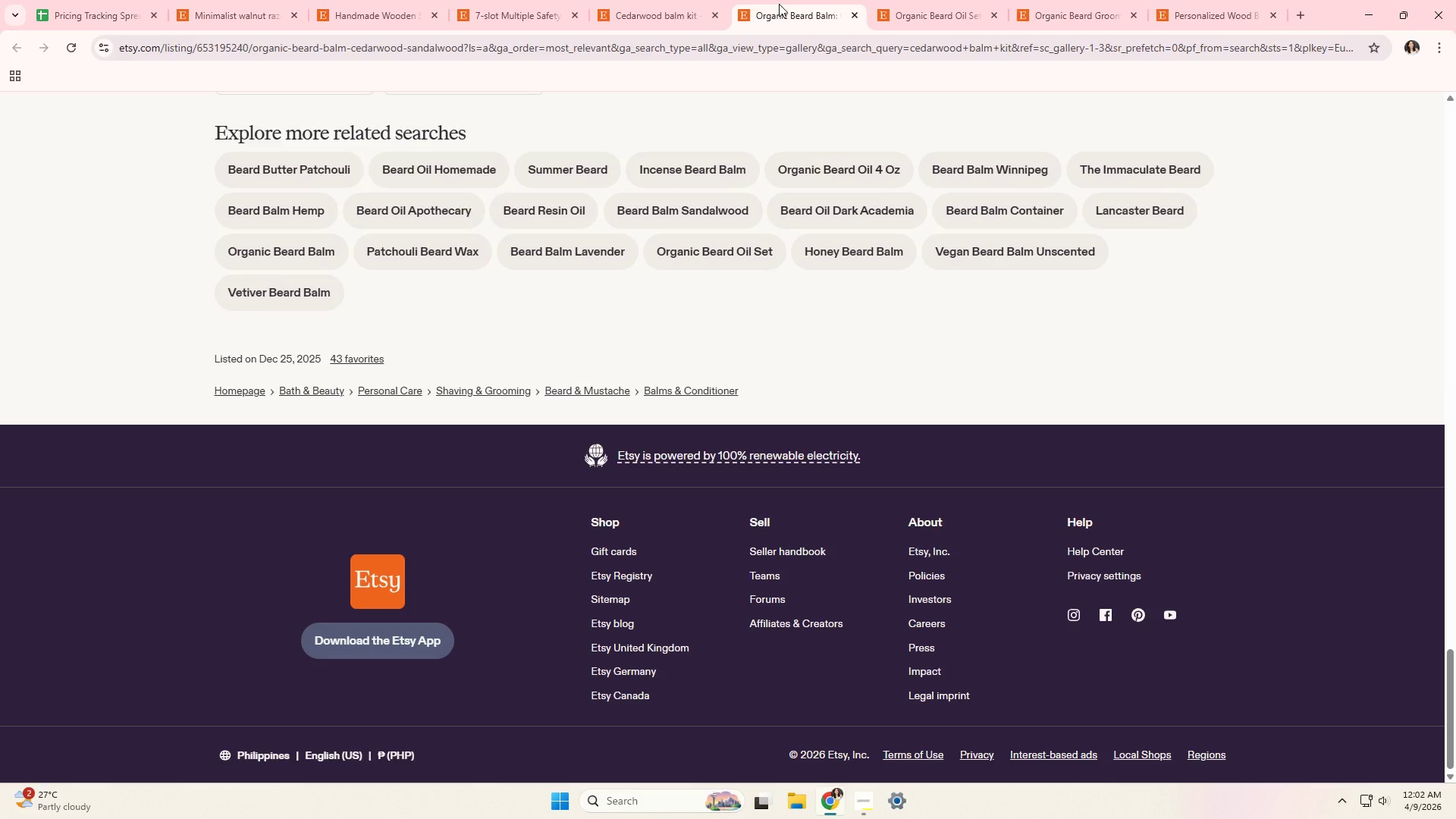 
scroll: coordinate [554, 329], scroll_direction: up, amount: 21.0
 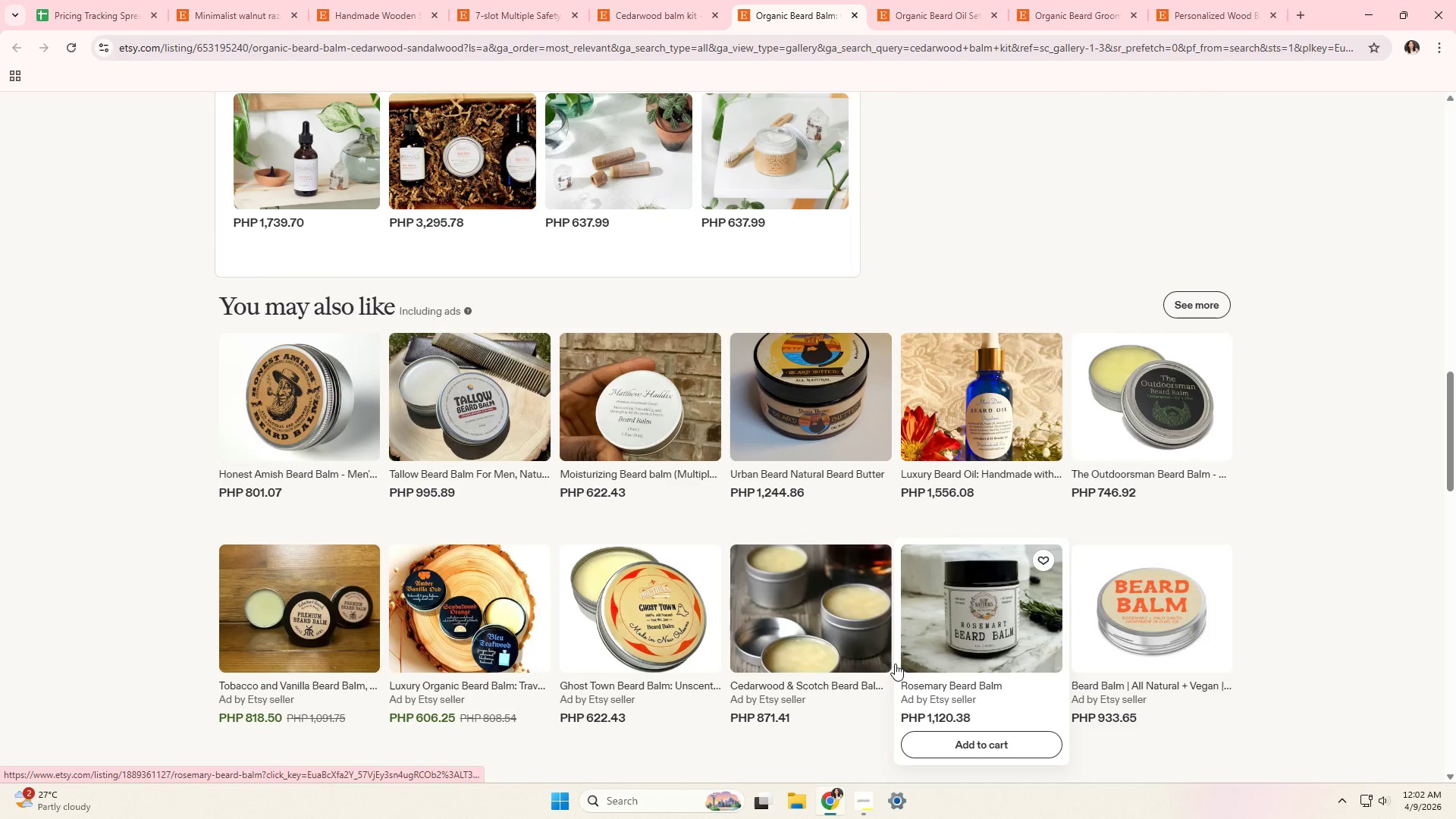 
left_click([835, 649])
 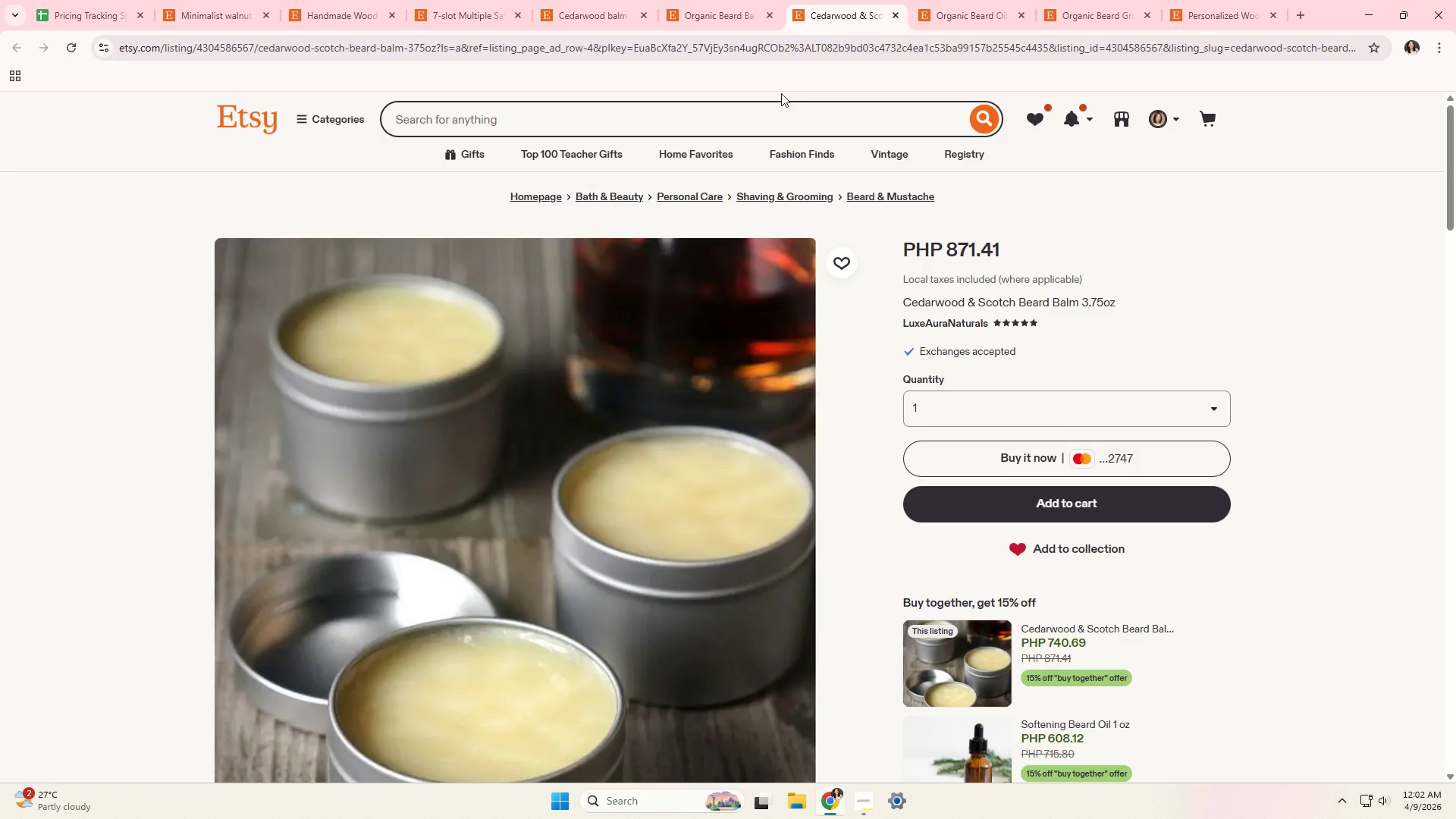 
wait(16.05)
 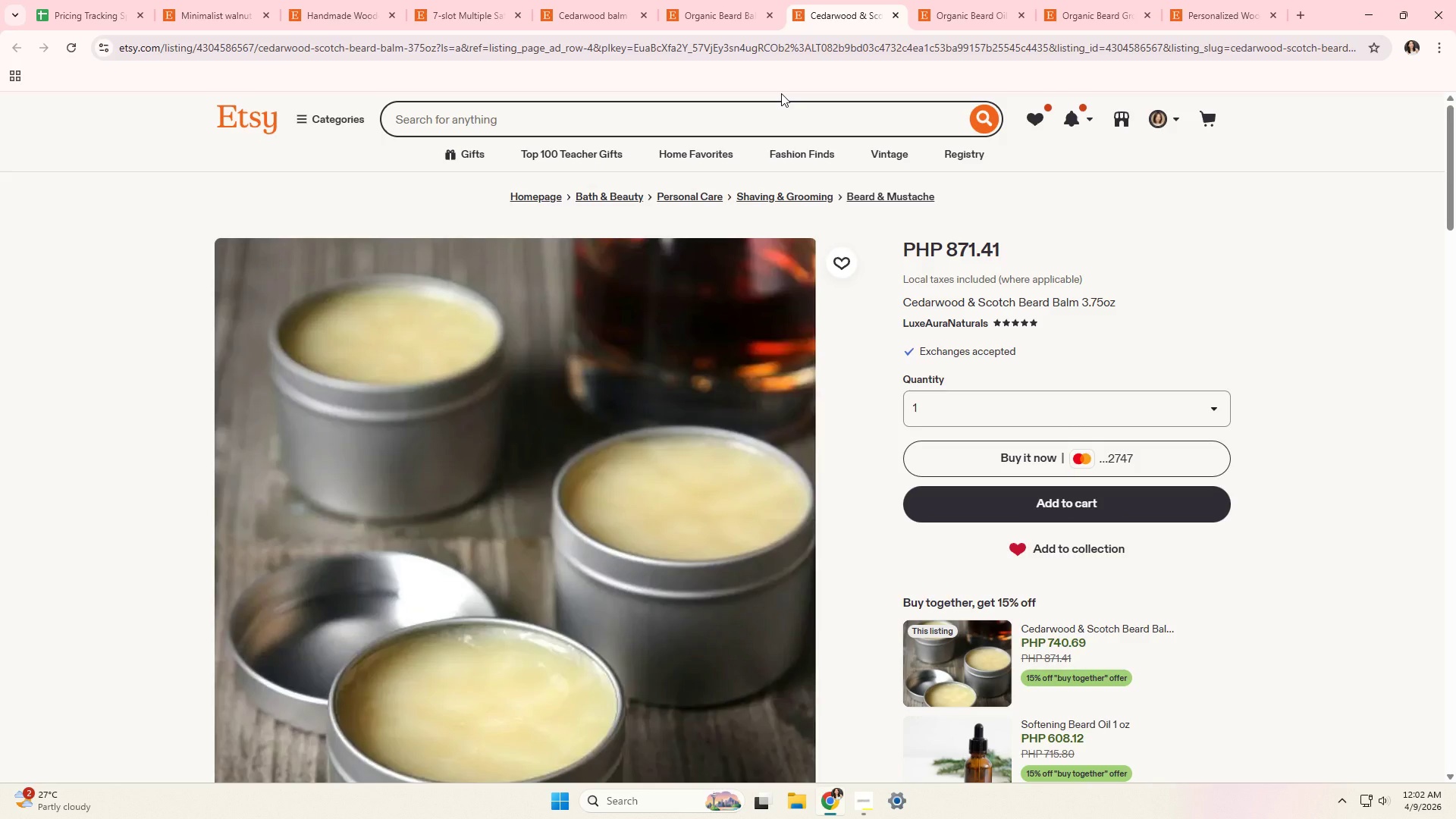 
scroll: coordinate [865, 301], scroll_direction: down, amount: 5.0
 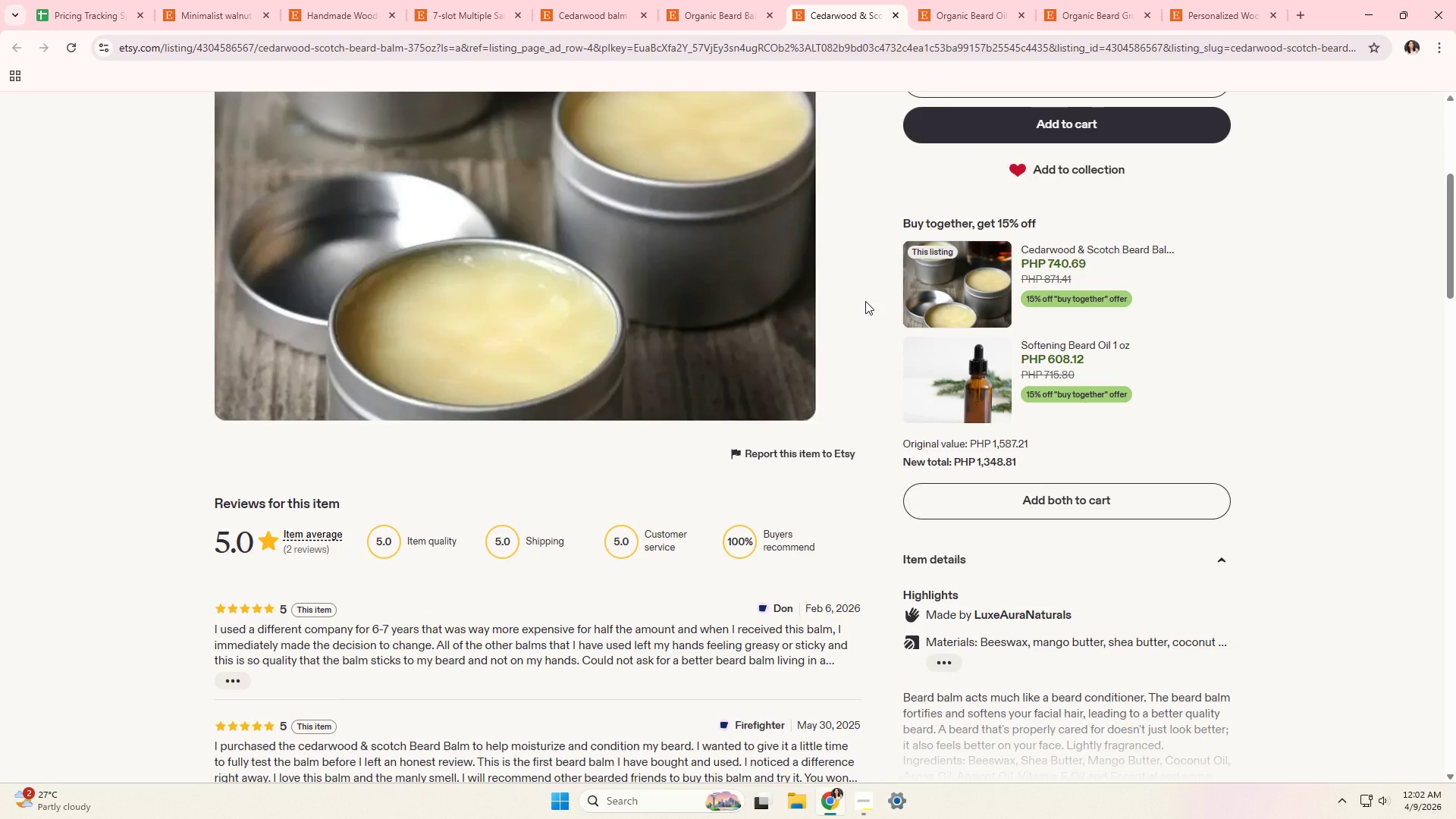 
wait(6.63)
 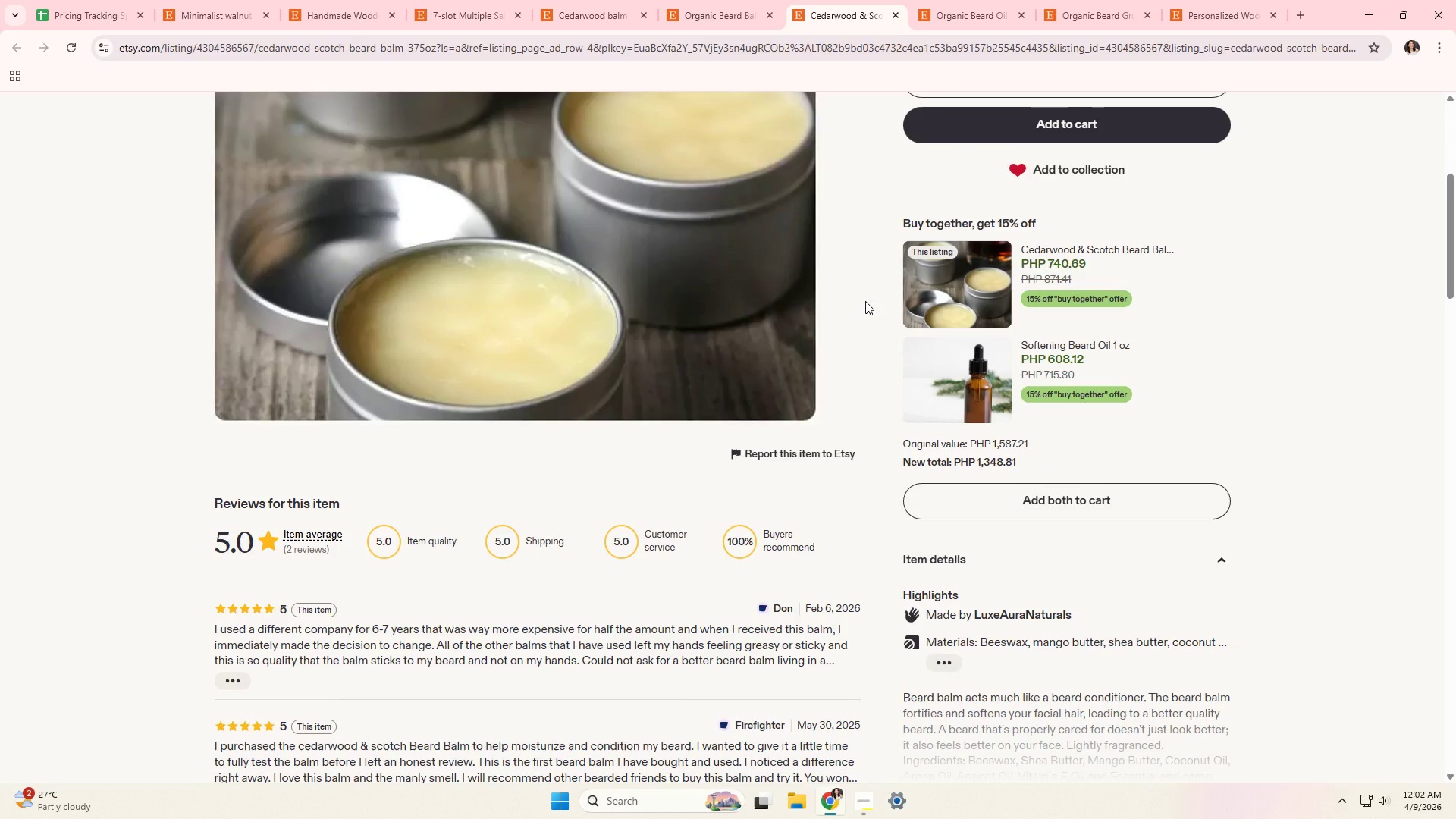 
mouse_move([794, 277])
 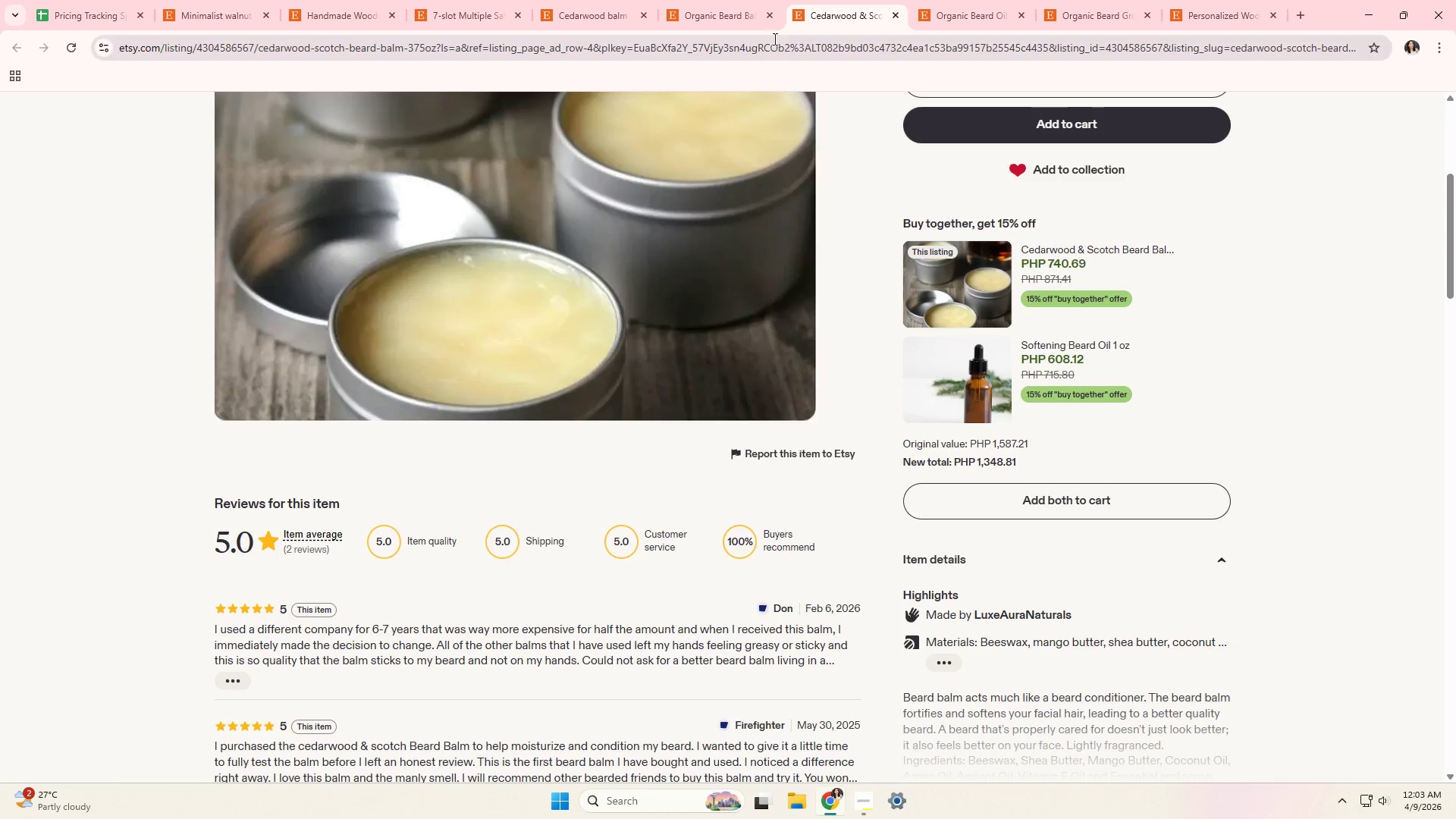 
left_click([742, 0])
 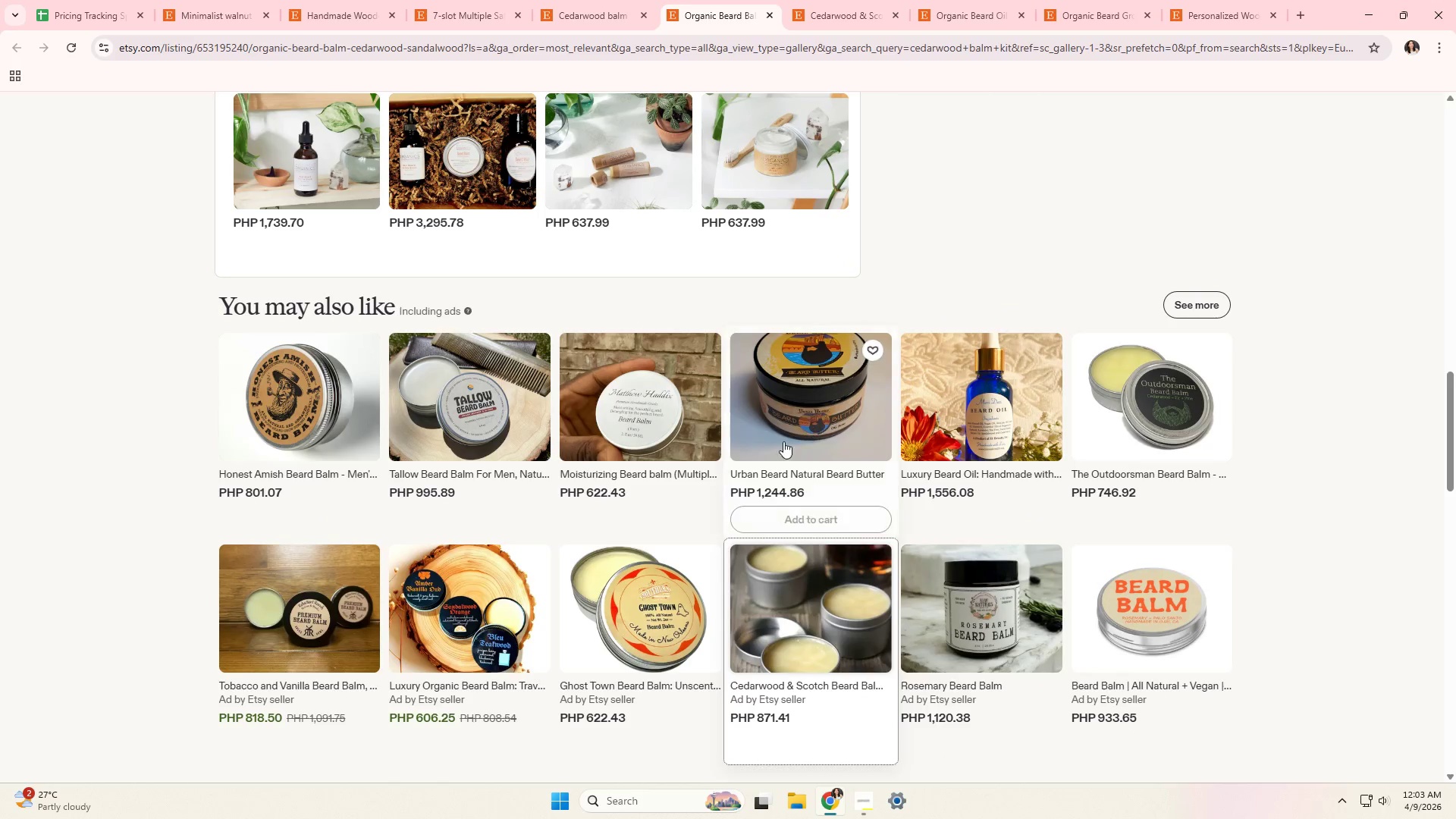 
scroll: coordinate [823, 184], scroll_direction: up, amount: 6.0
 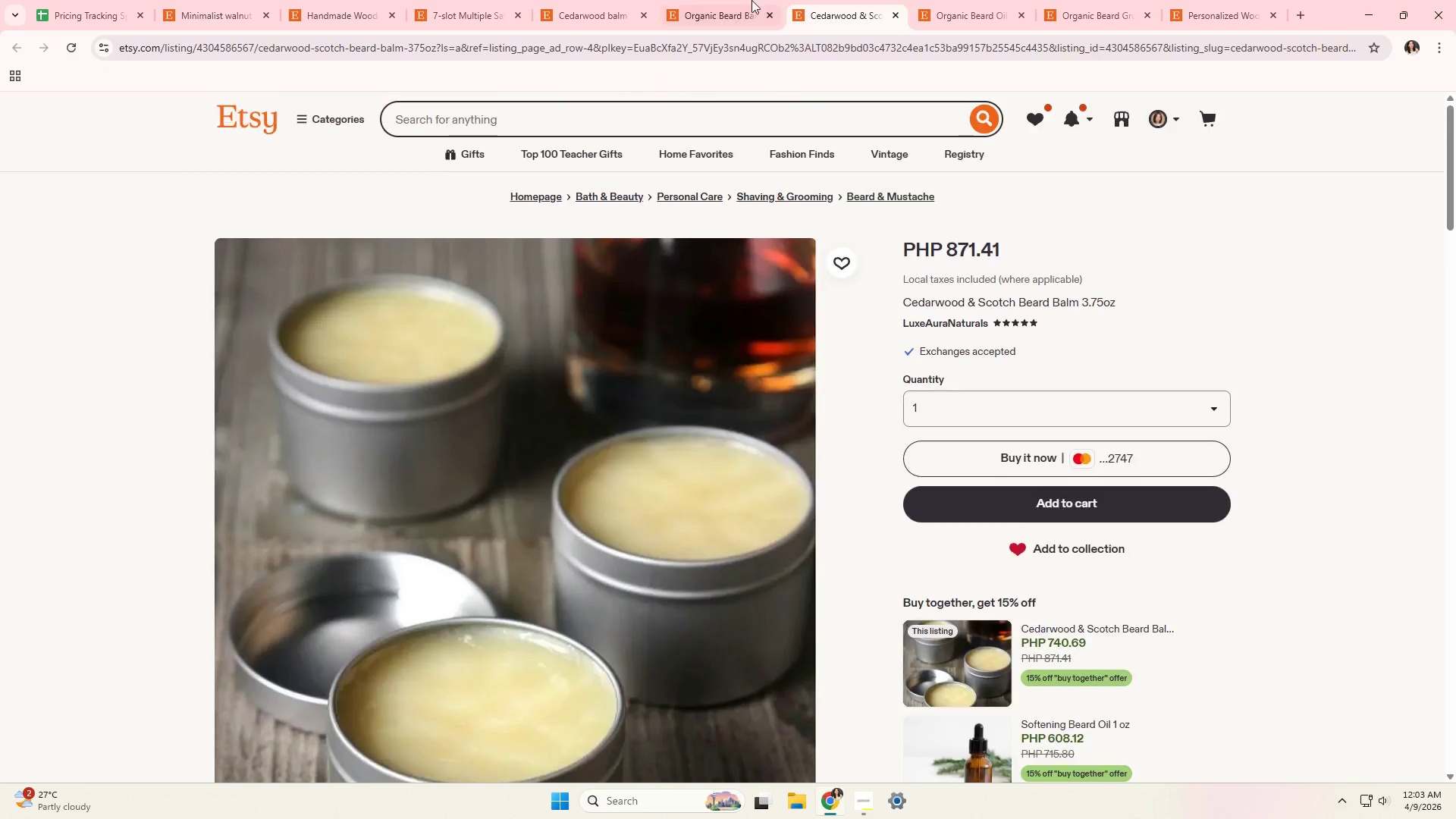 
scroll: coordinate [777, 439], scroll_direction: down, amount: 12.0
 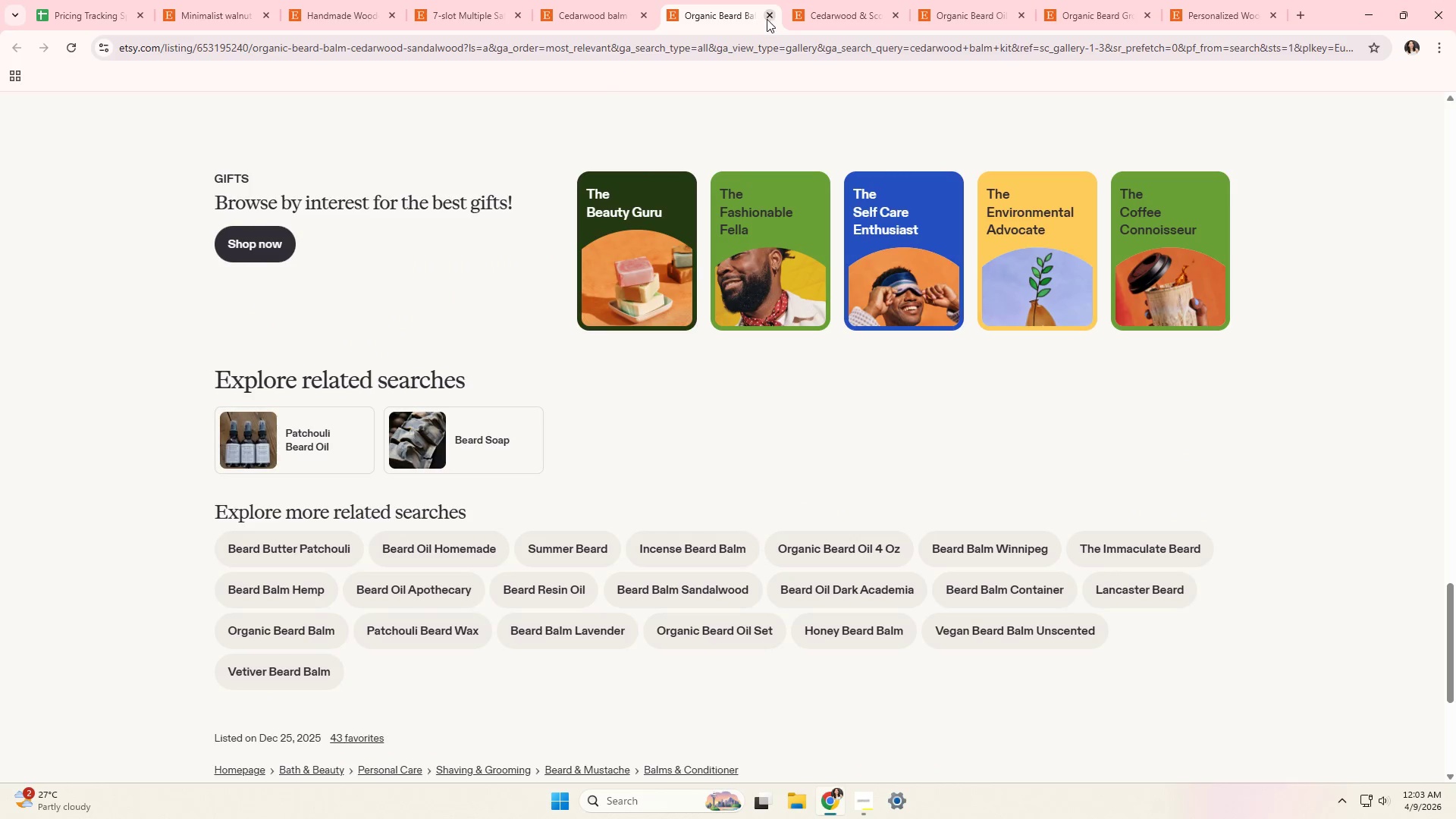 
double_click([549, 27])
 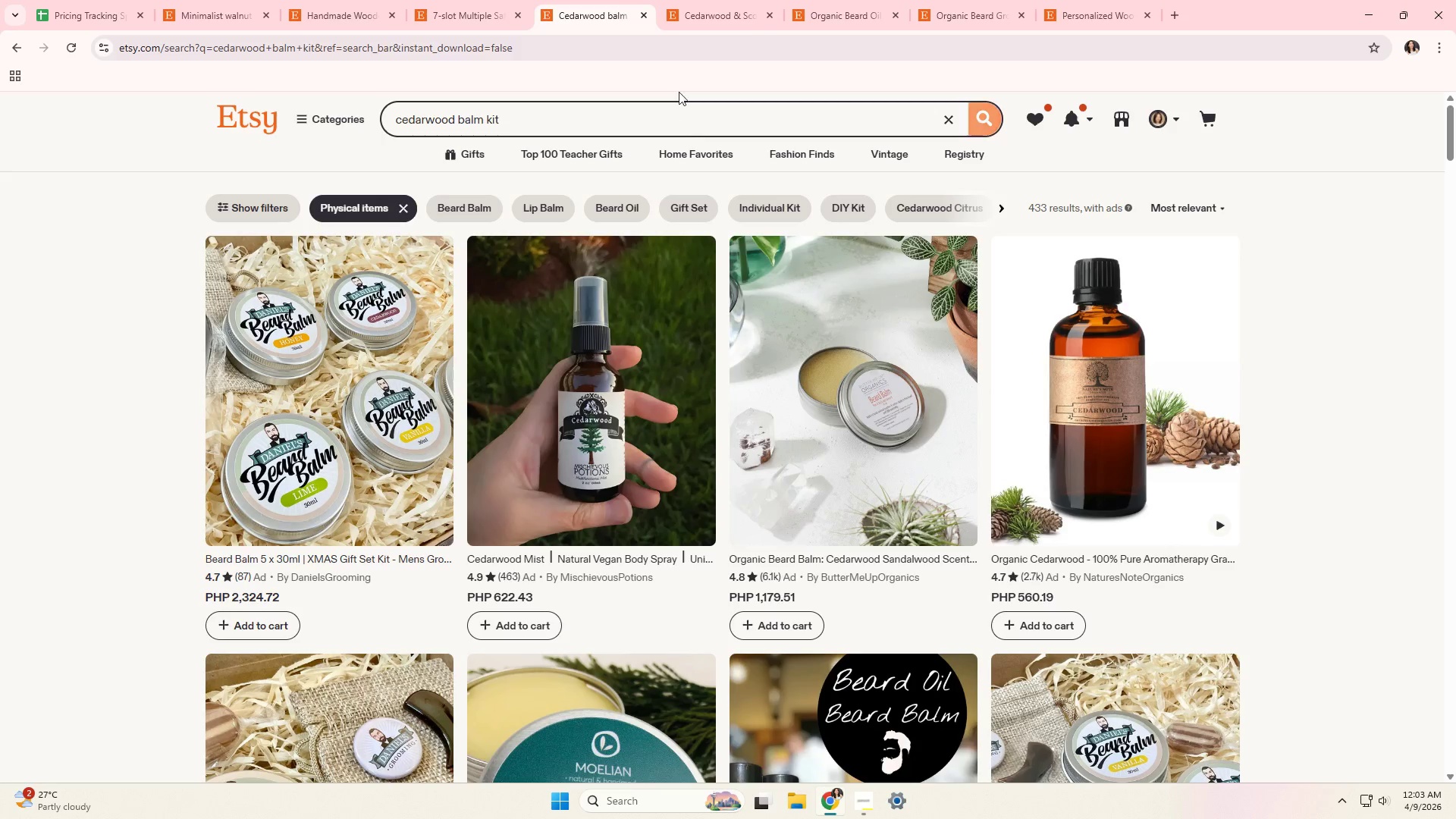 
left_click([744, 0])
 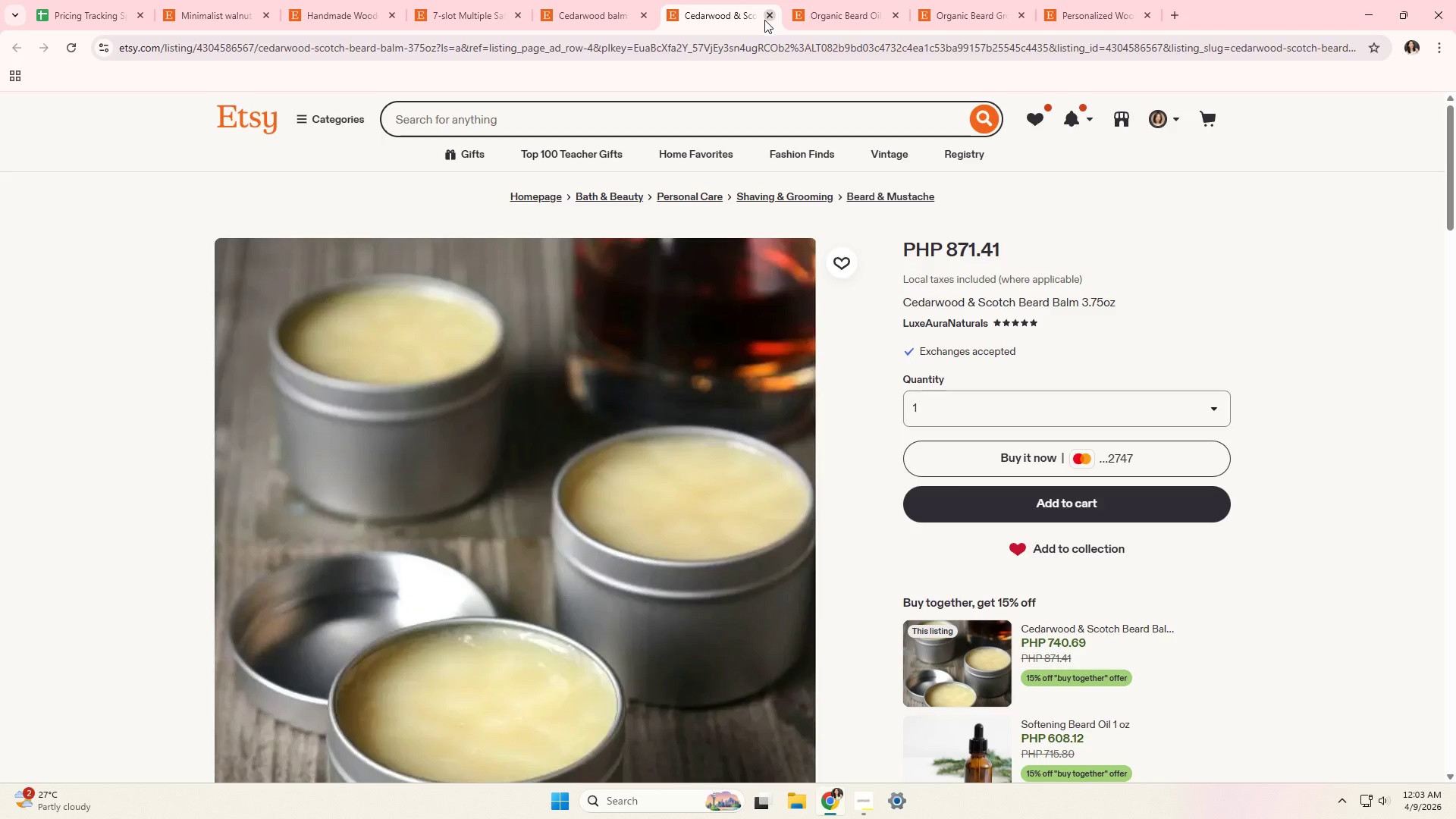 
left_click([769, 17])
 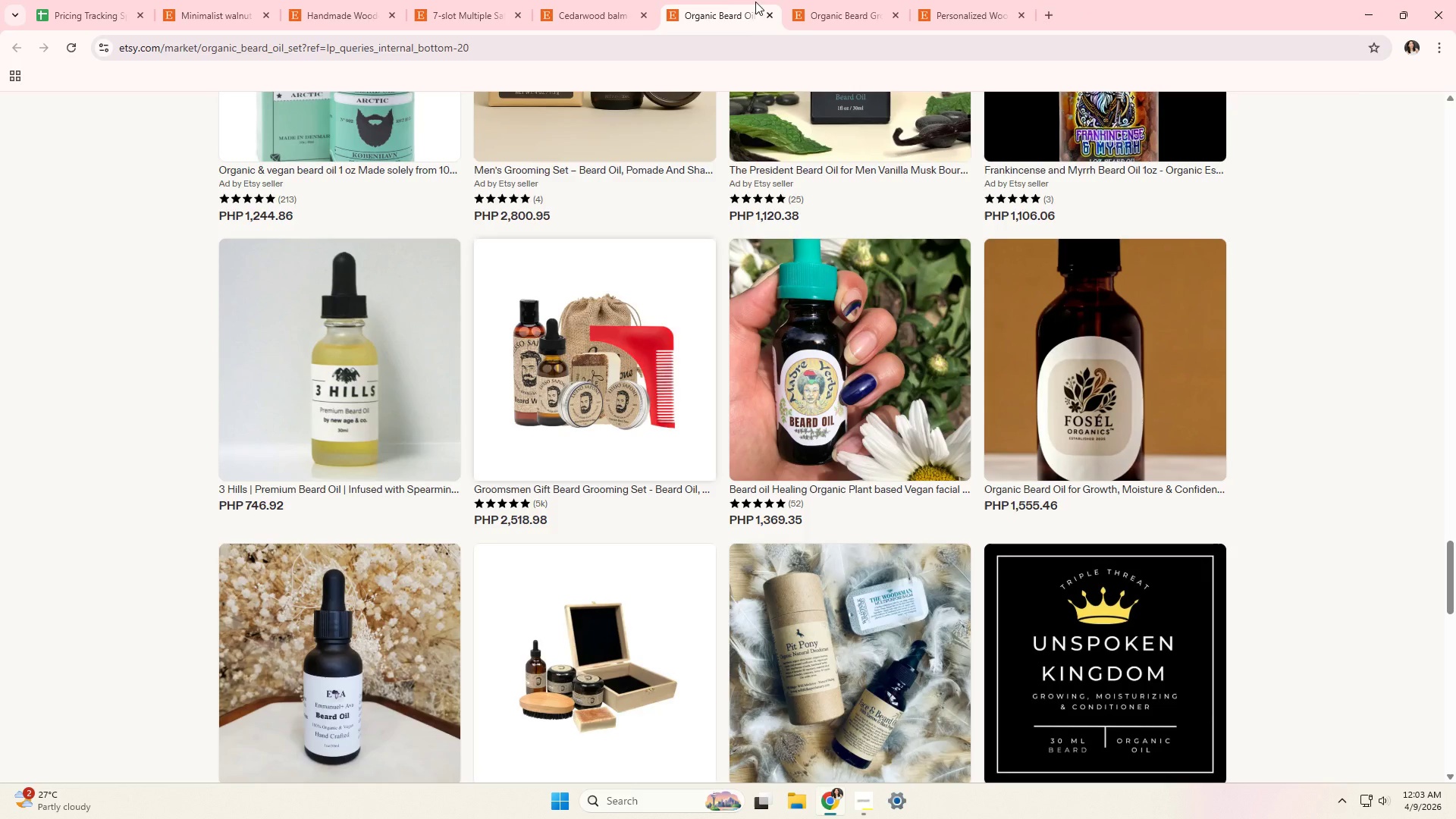 
left_click([729, 2])
 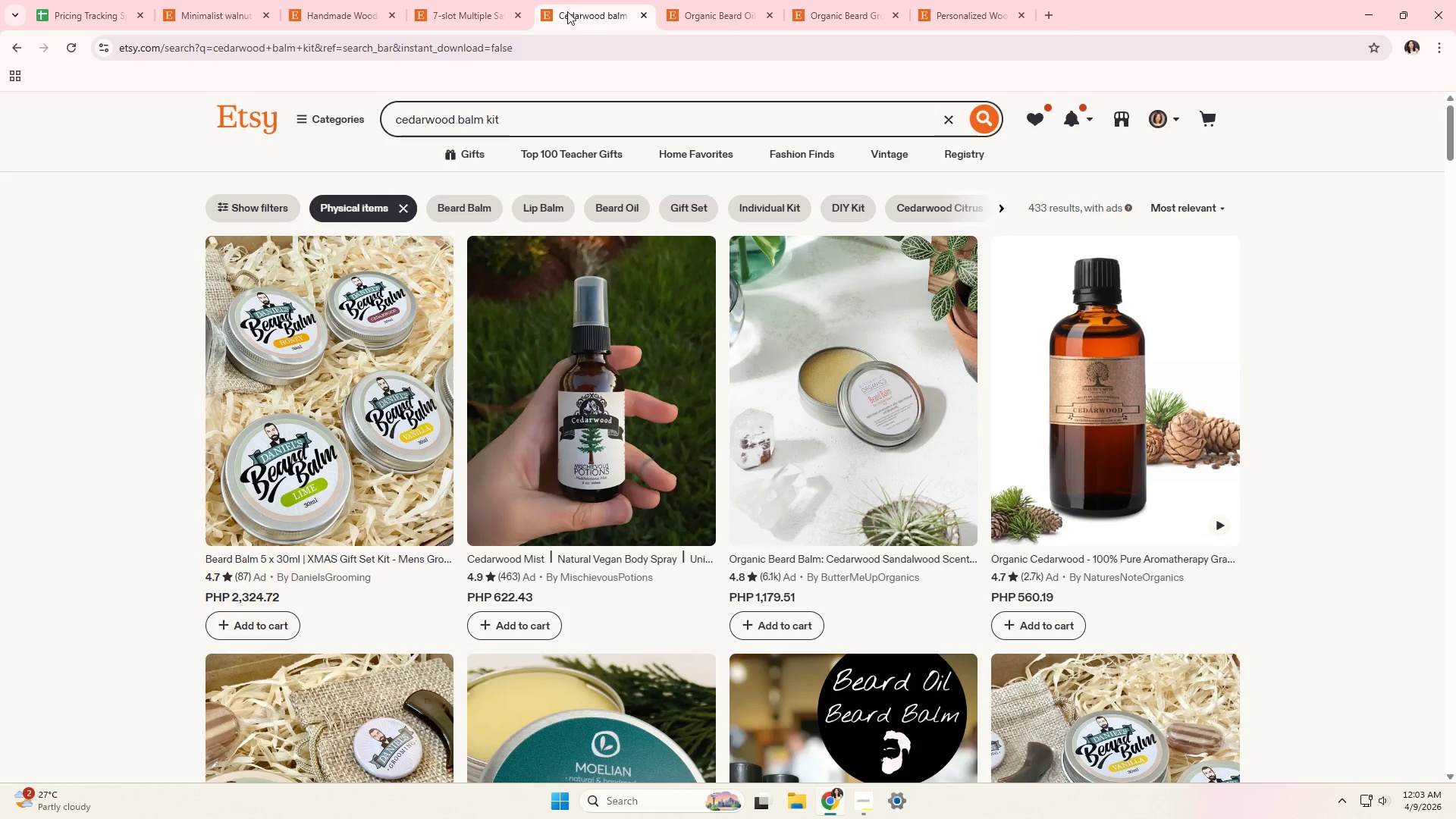 
double_click([399, 1])
 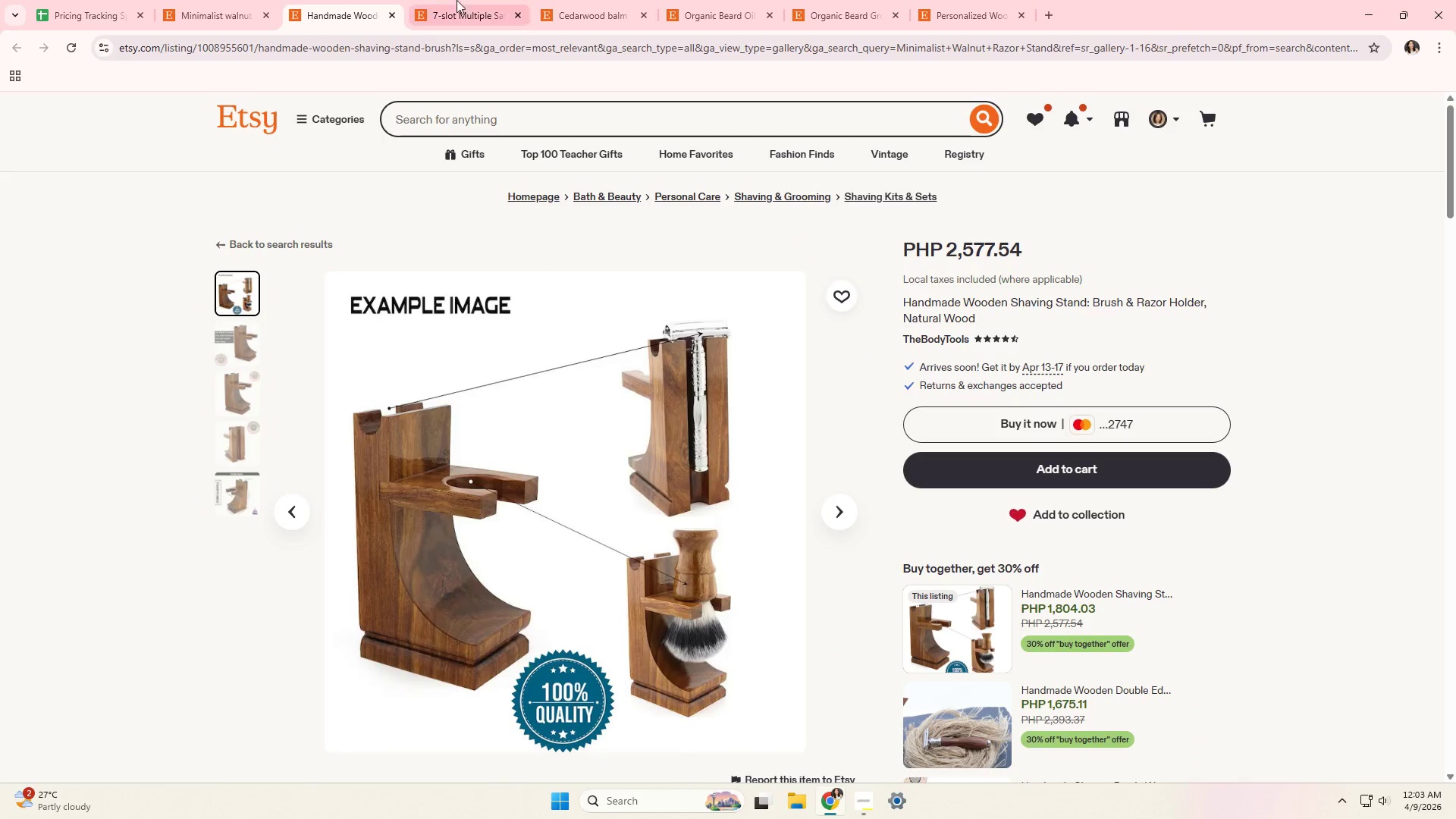 
left_click([470, 0])
 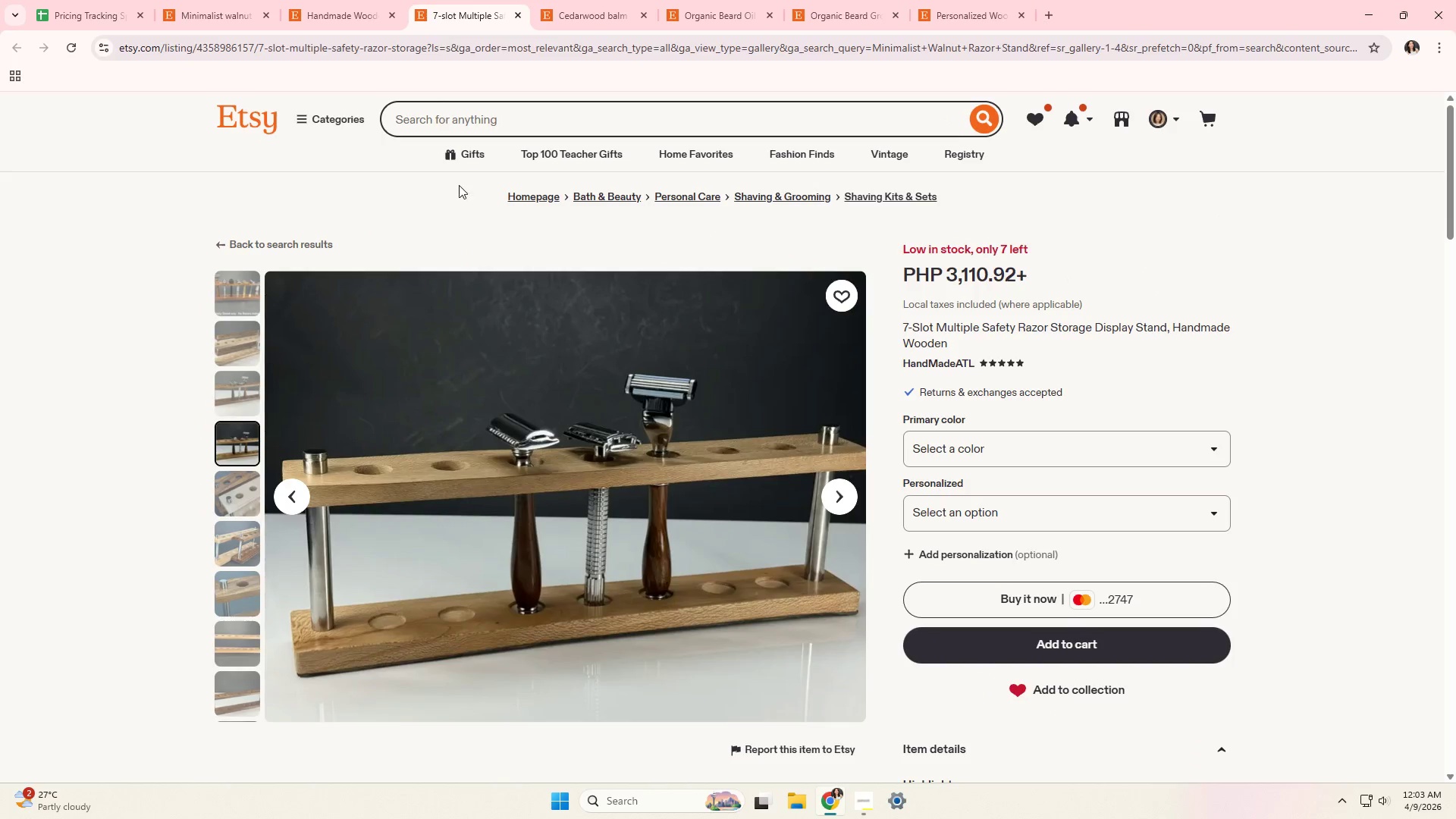 
left_click([261, 0])
 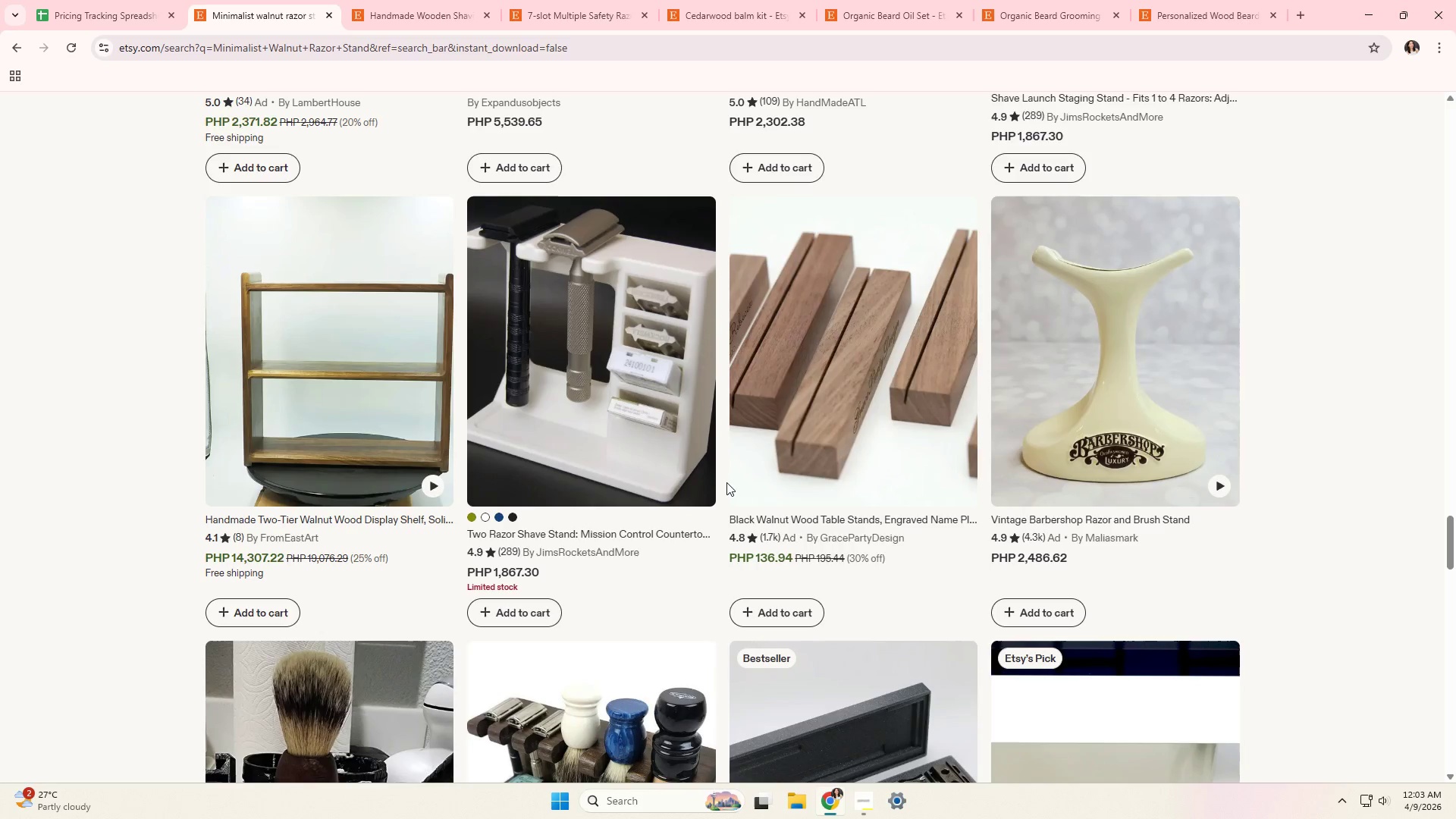 
scroll: coordinate [438, 184], scroll_direction: up, amount: 4.0
 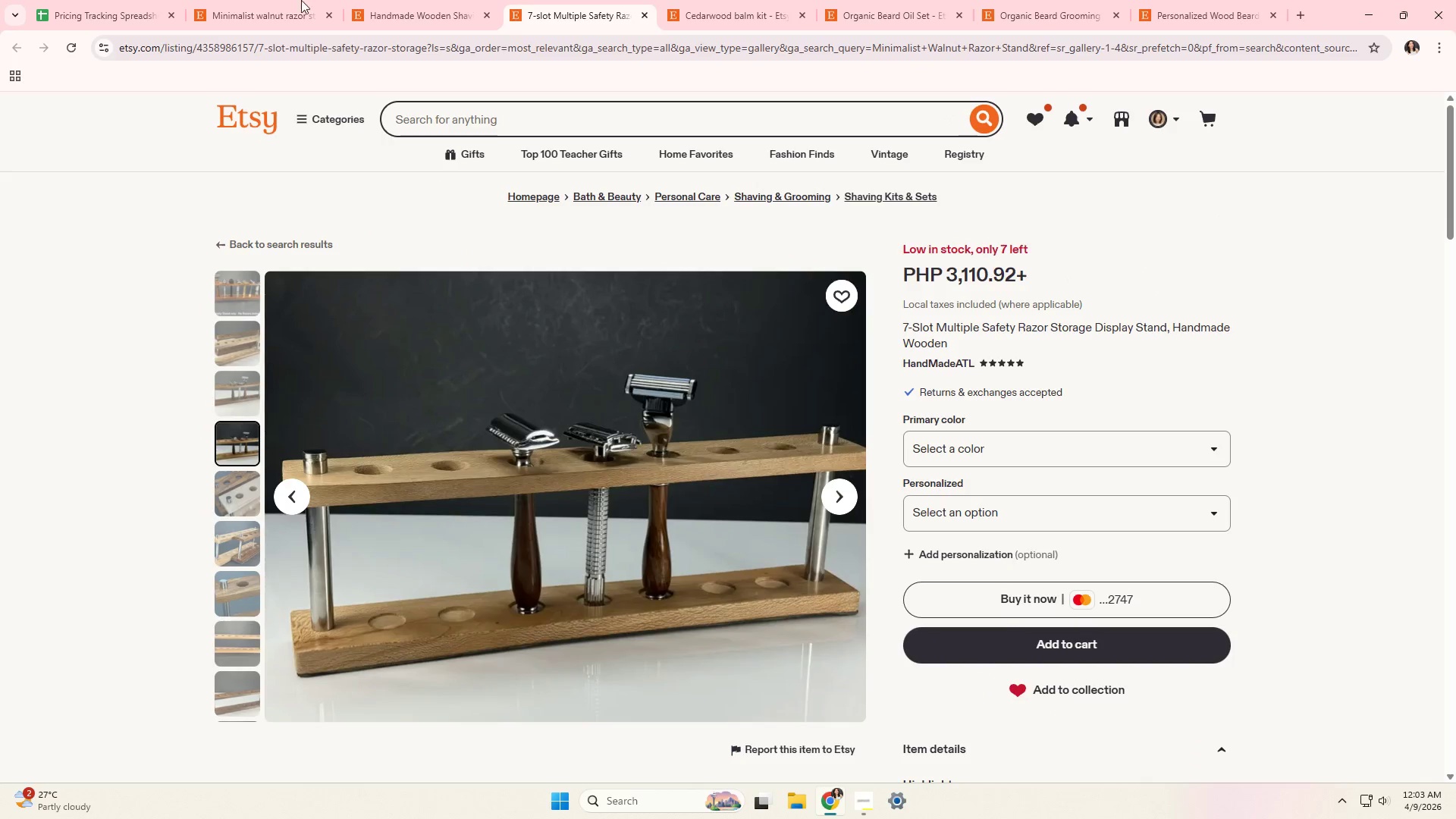 
scroll: coordinate [738, 486], scroll_direction: down, amount: 15.0
 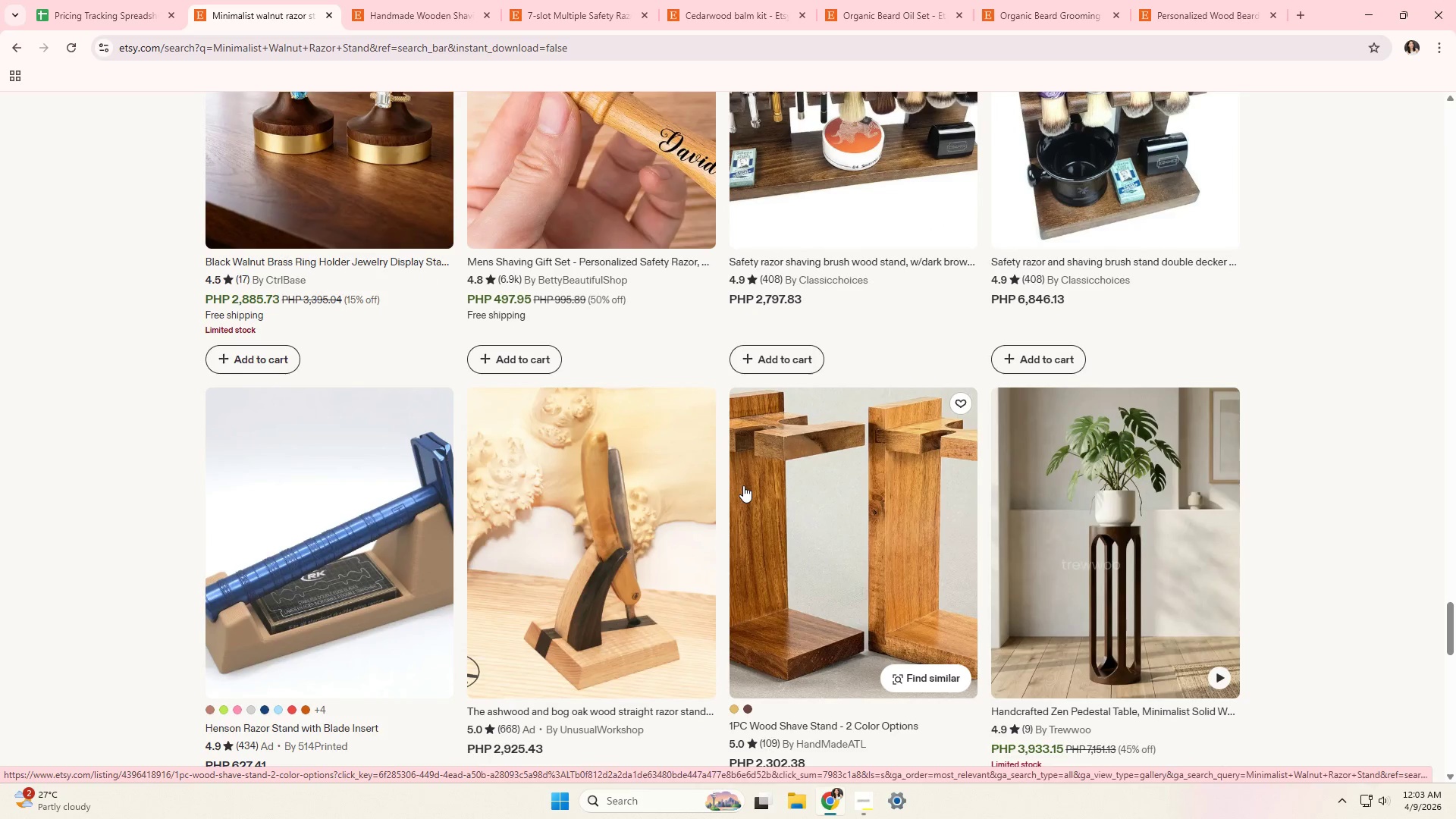 
scroll: coordinate [743, 485], scroll_direction: down, amount: 1.0
 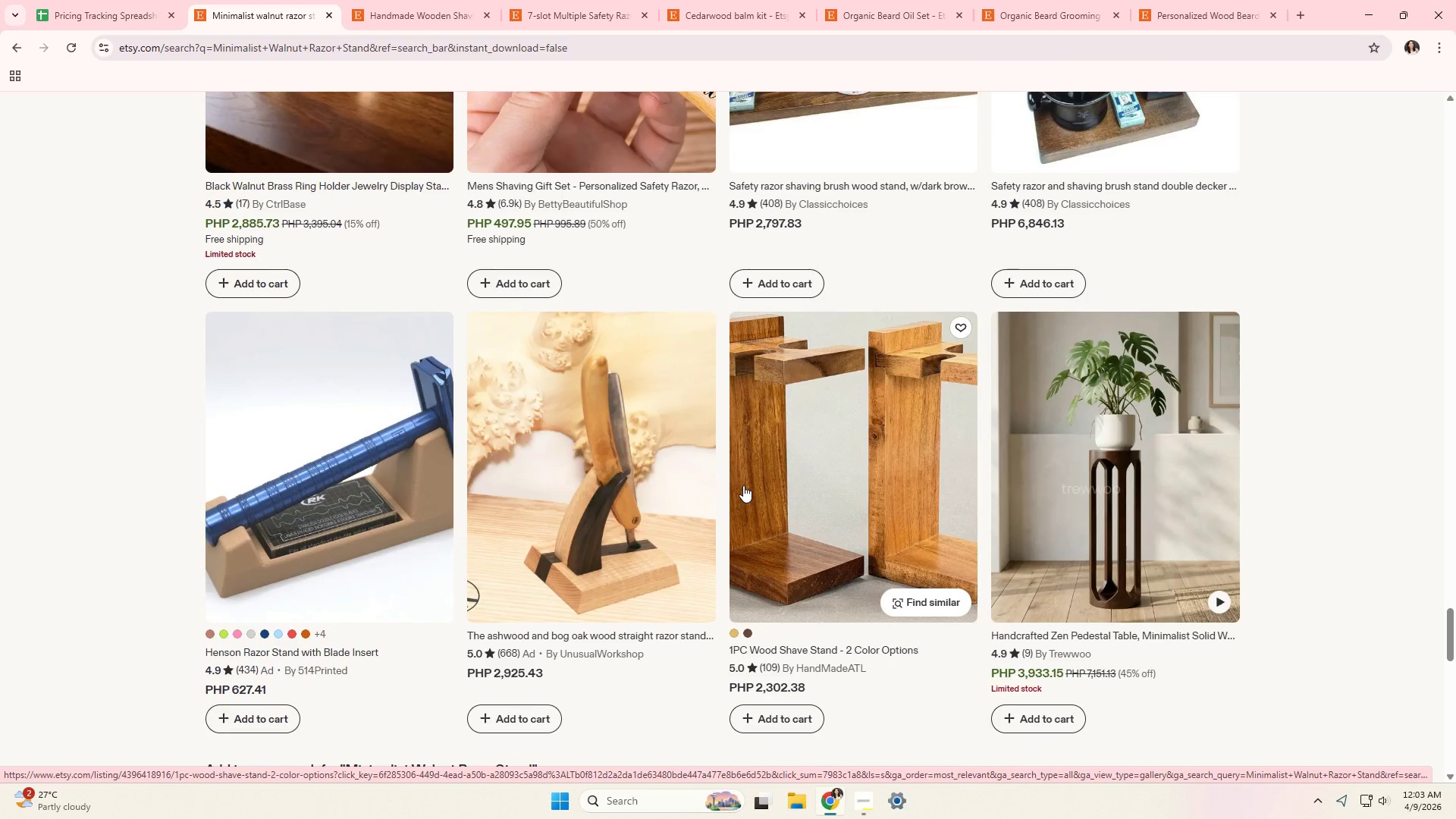 
scroll: coordinate [746, 435], scroll_direction: up, amount: 9.0
 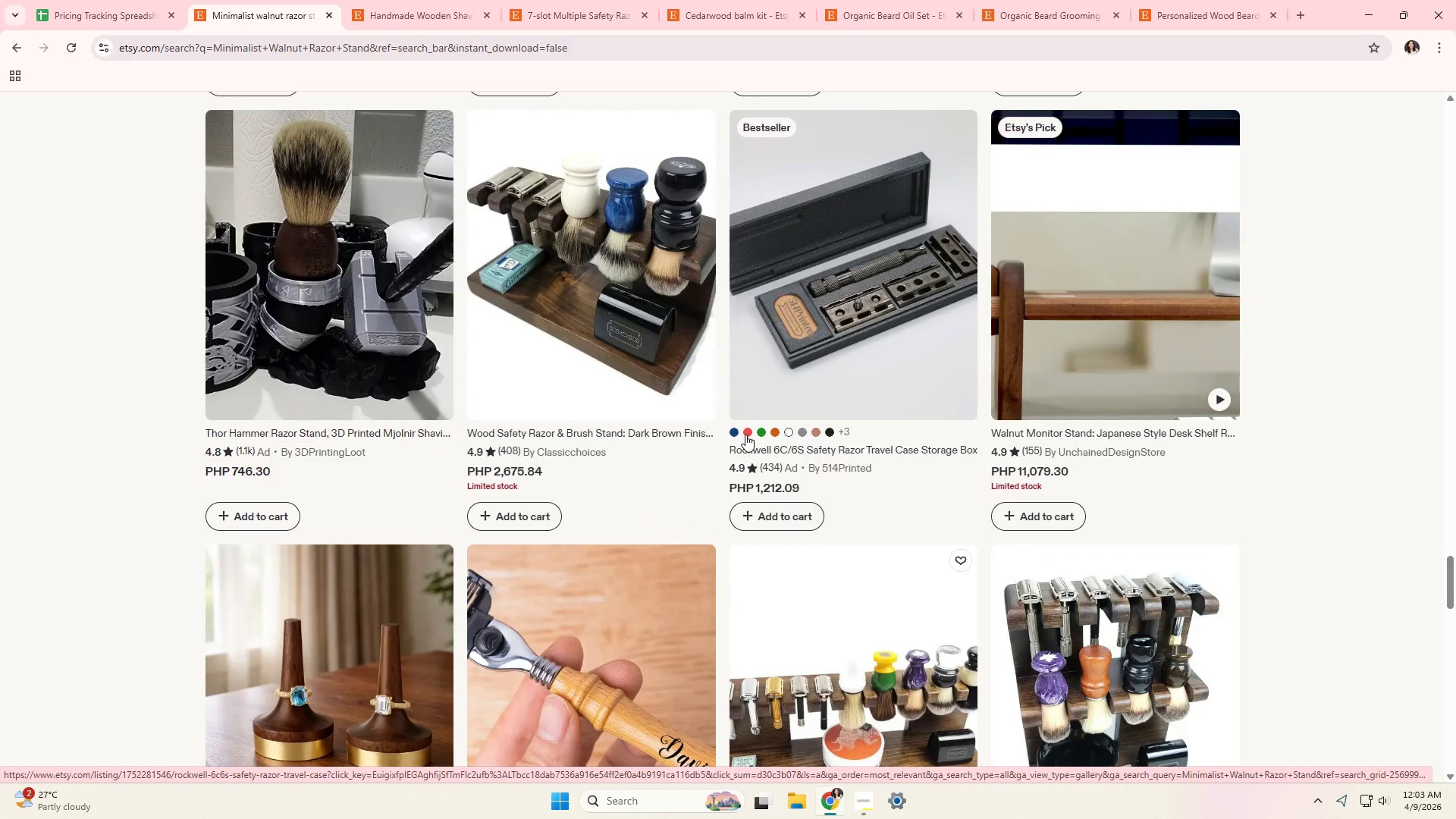 
key(Alt+AltLeft)
 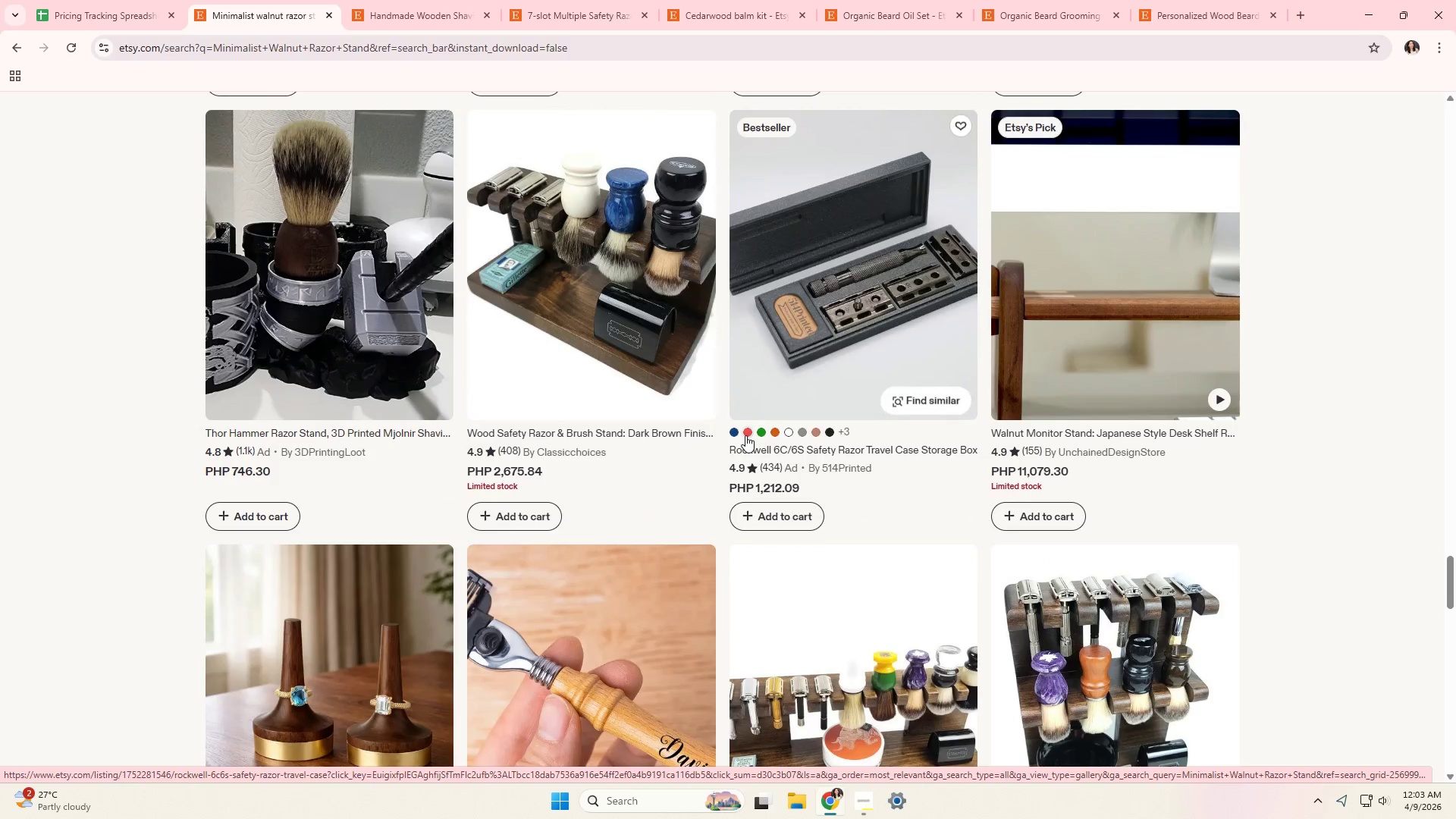 
key(Alt+Tab)